 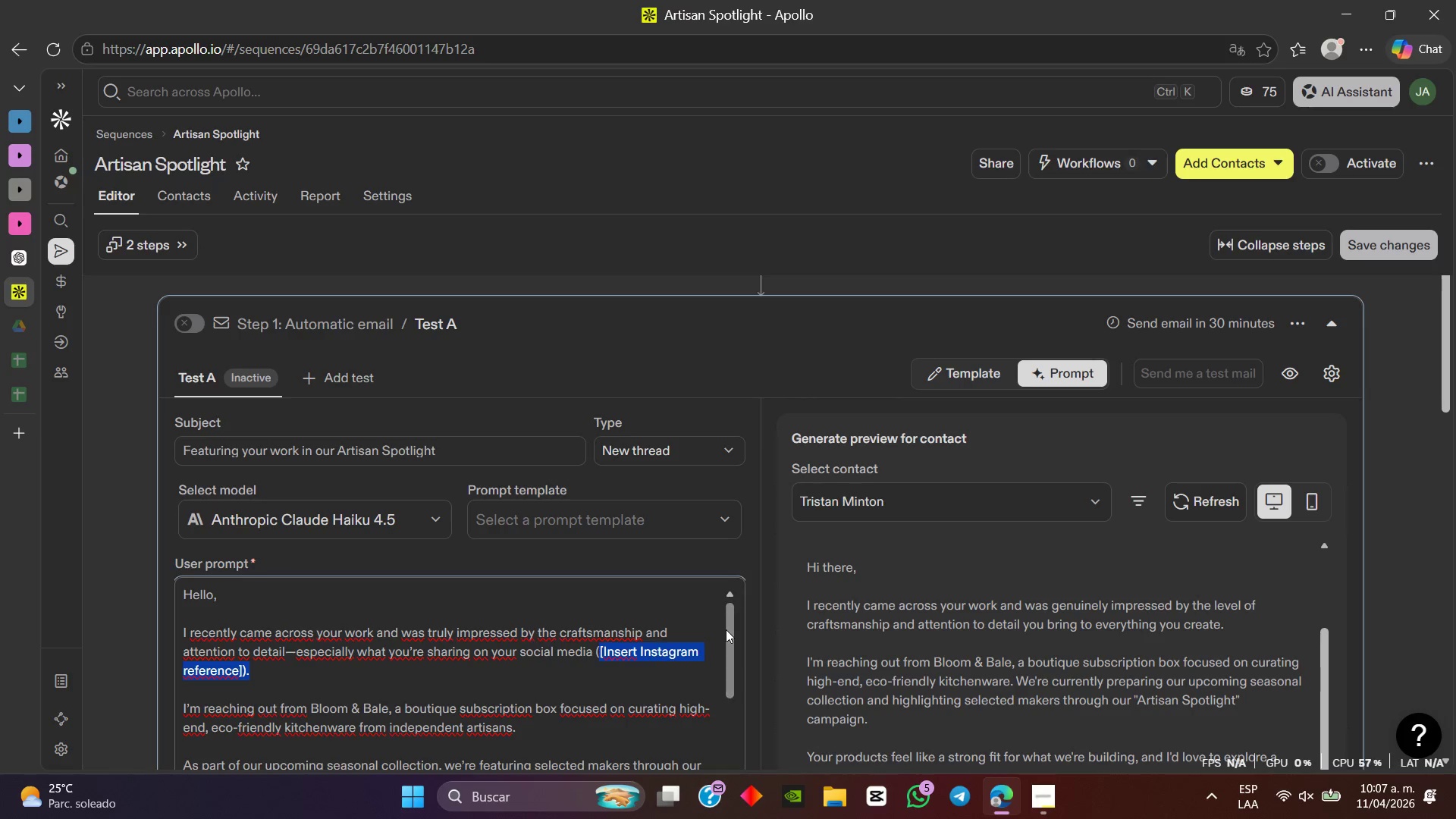 
key(Backspace)
 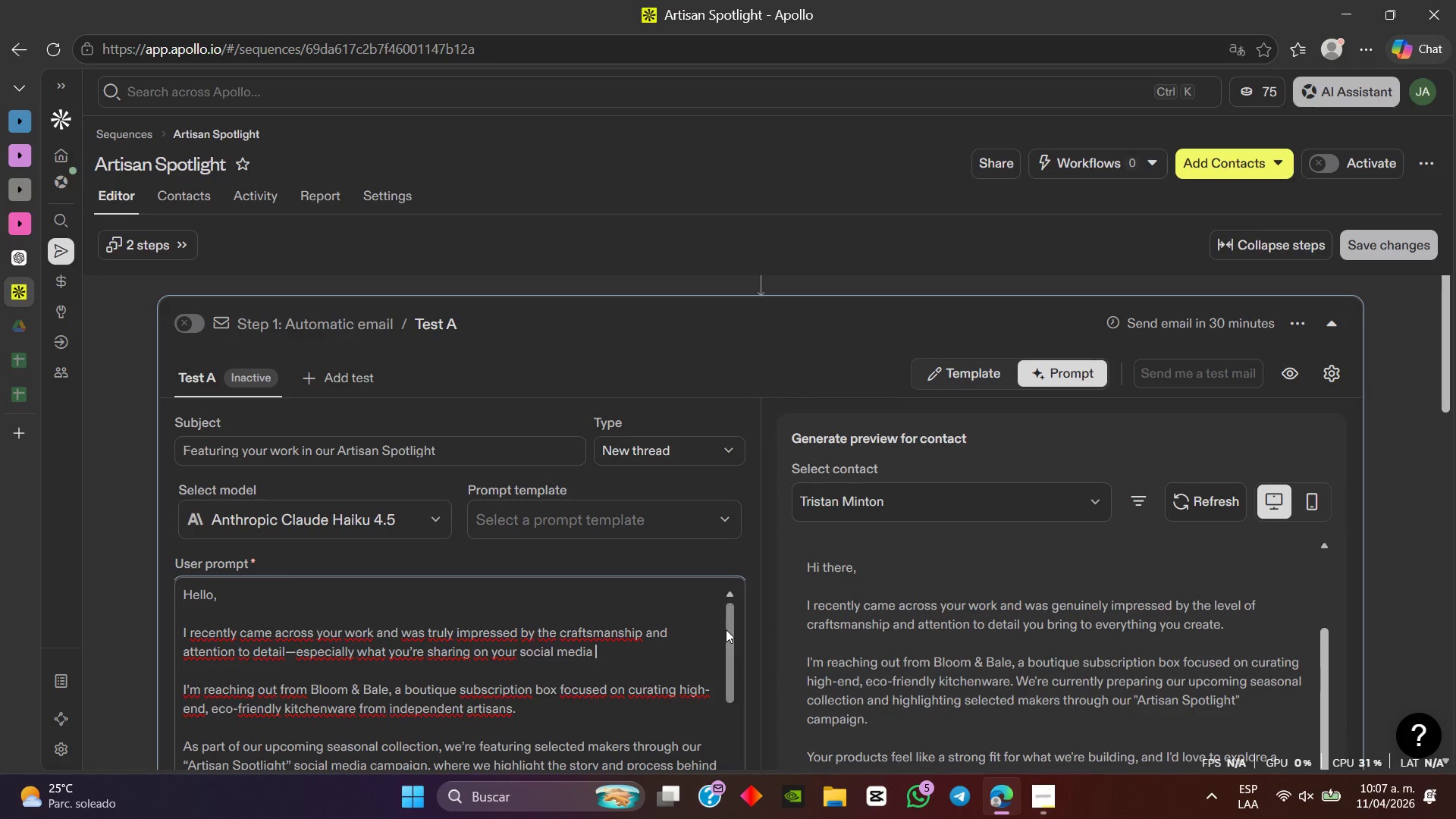 
key(Backspace)
 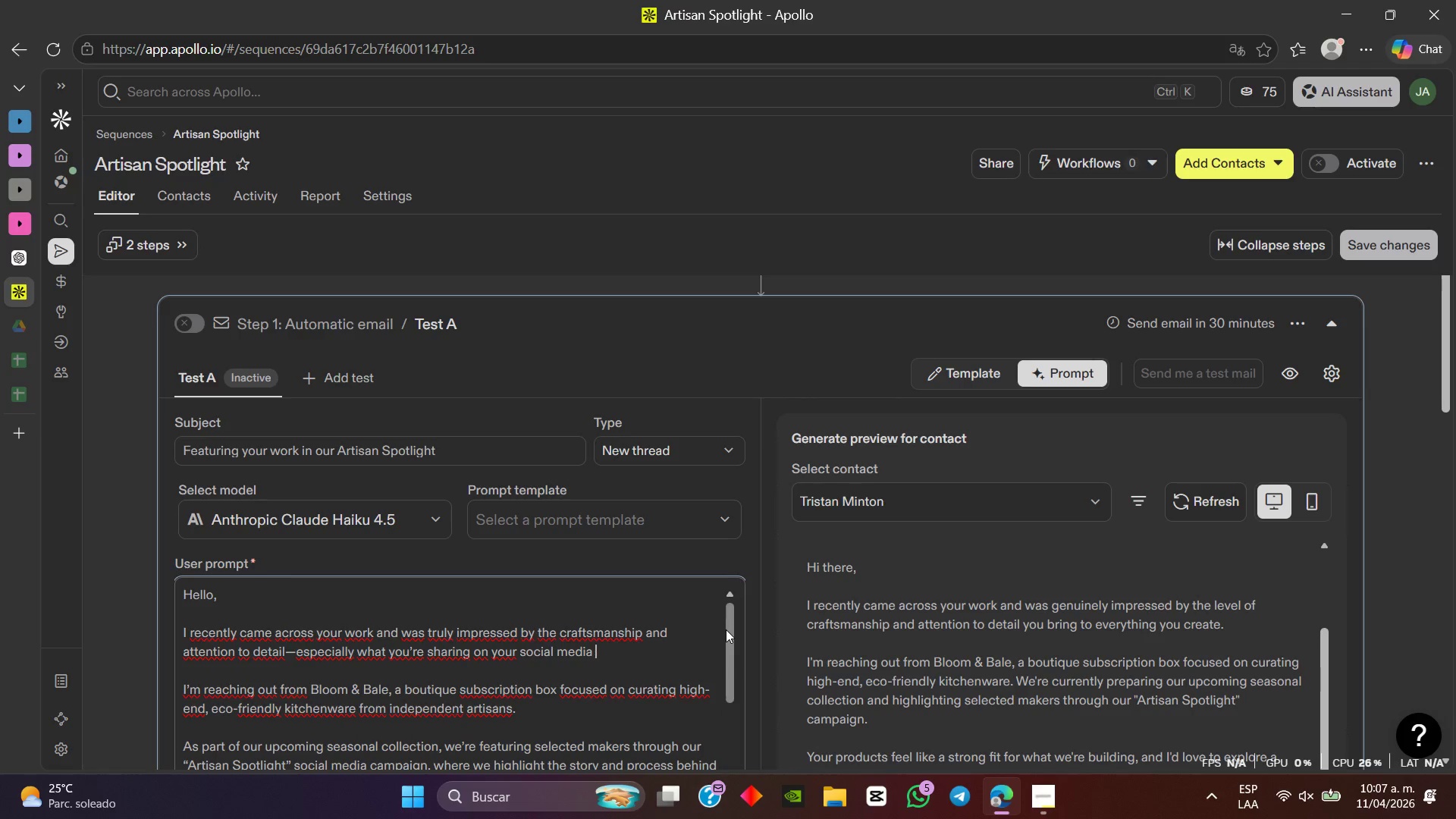 
hold_key(key=ControlLeft, duration=0.77)
 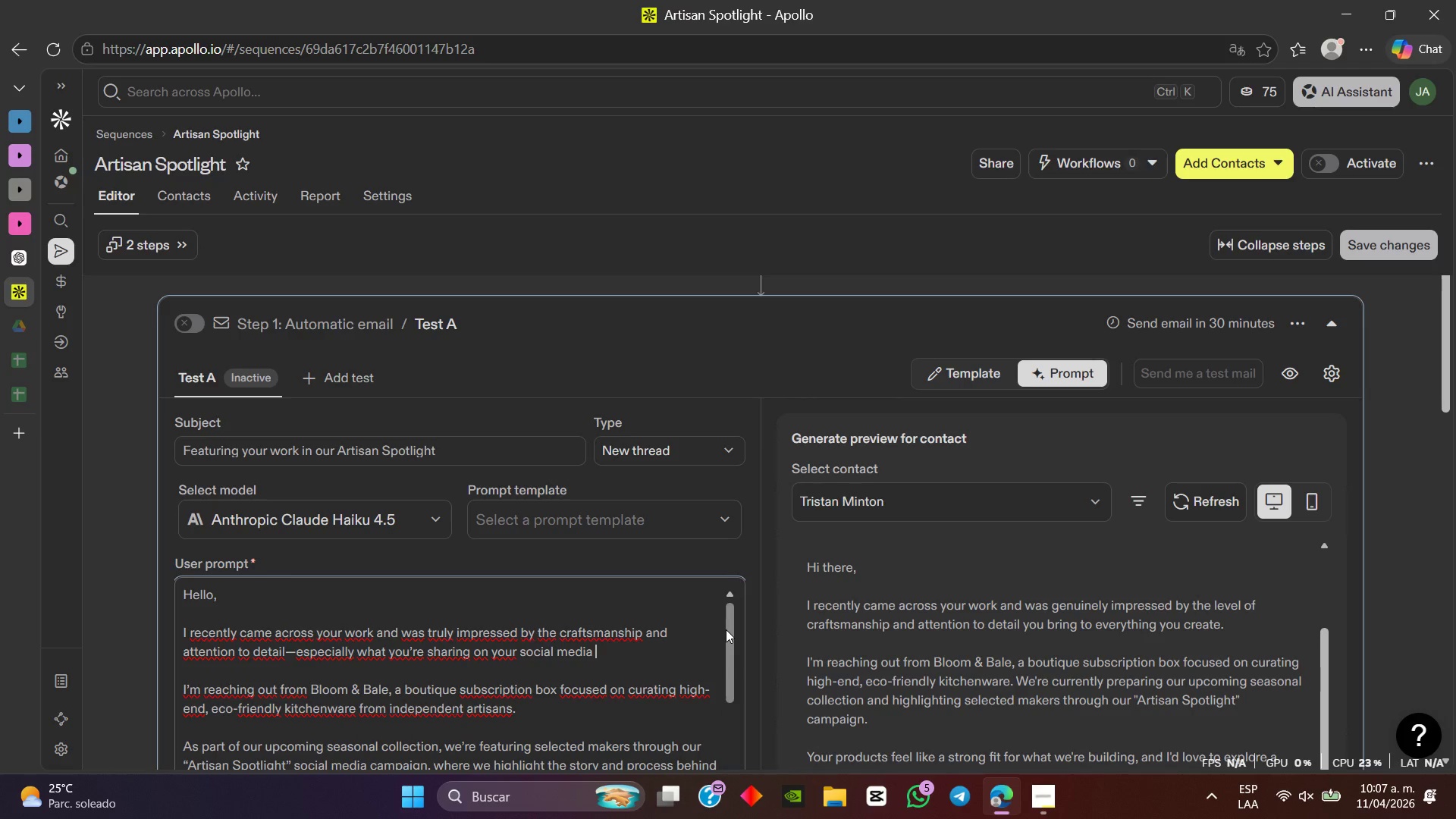 
key(Alt+Control+AltLeft)
 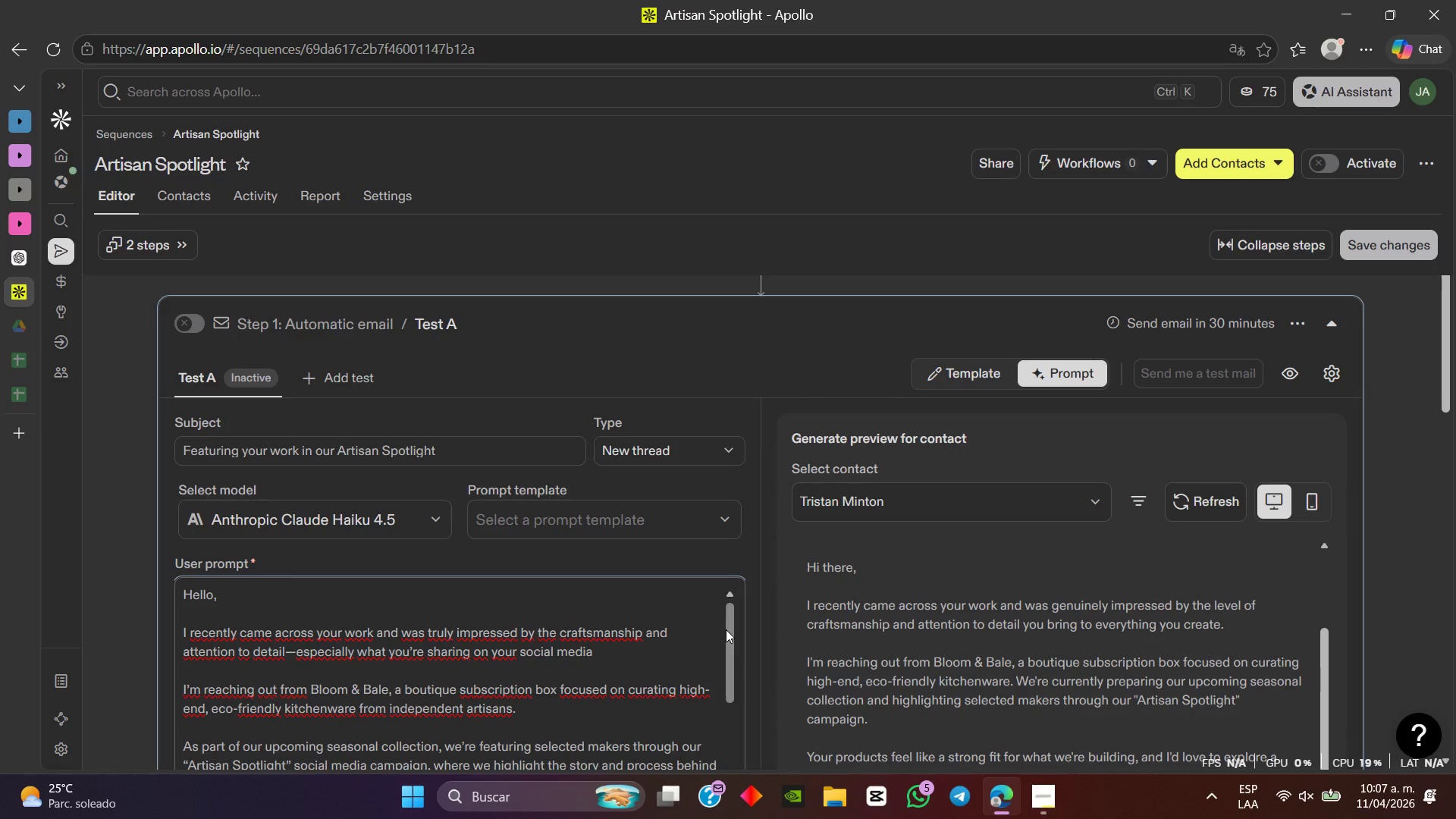 
hold_key(key=AltLeft, duration=1.66)
 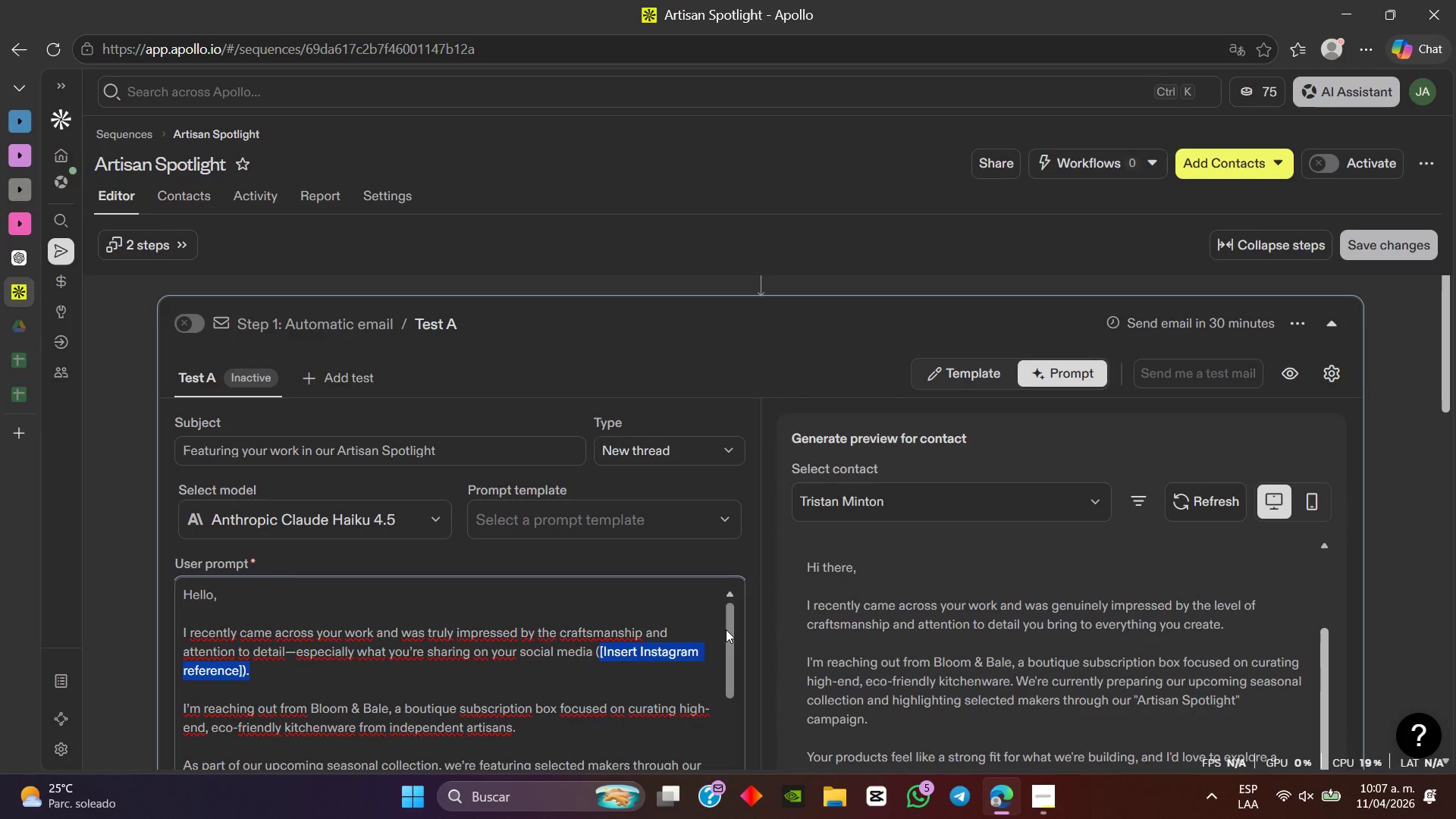 
hold_key(key=ControlLeft, duration=1.64)
 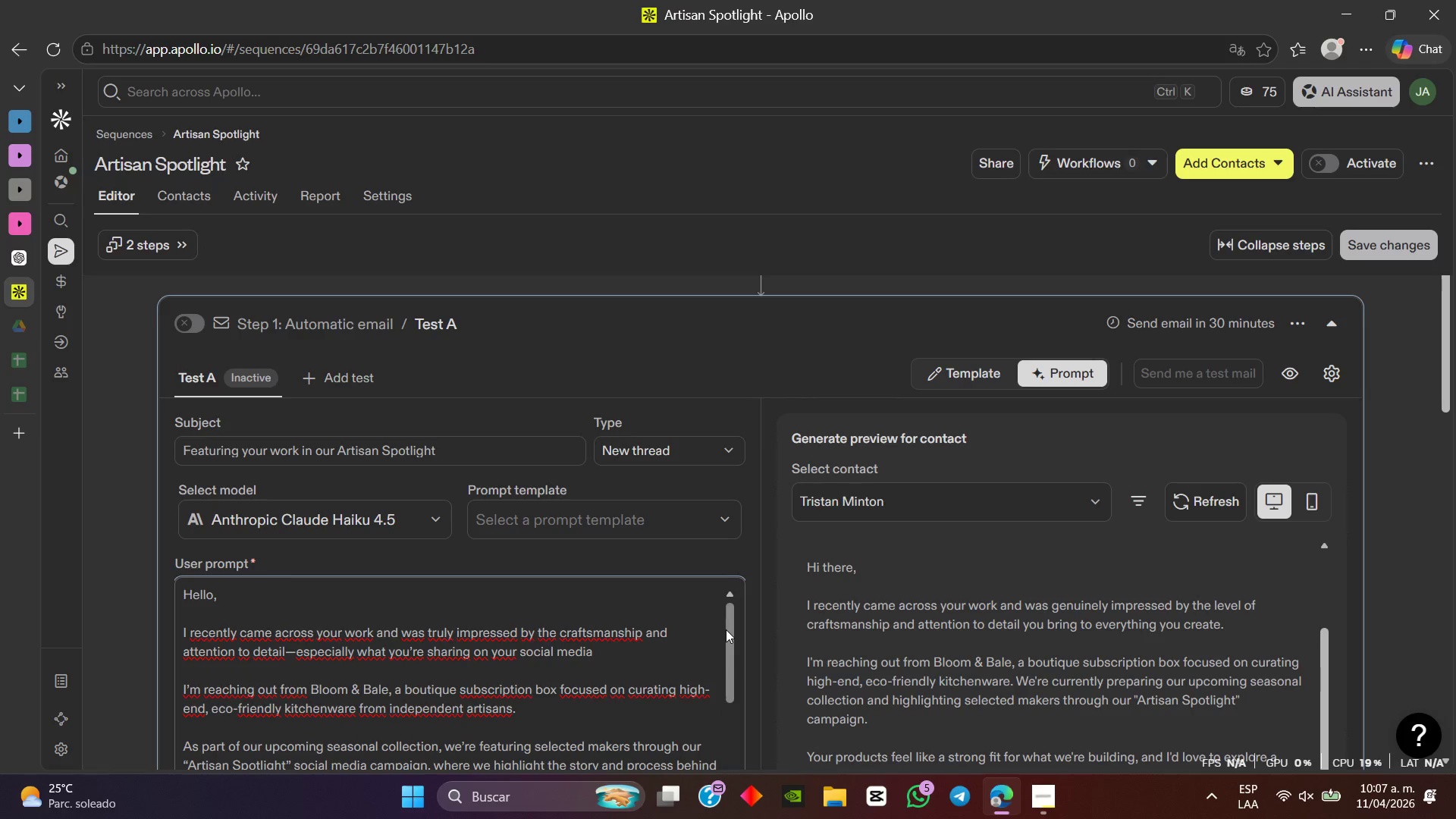 
key(Control+Z)
 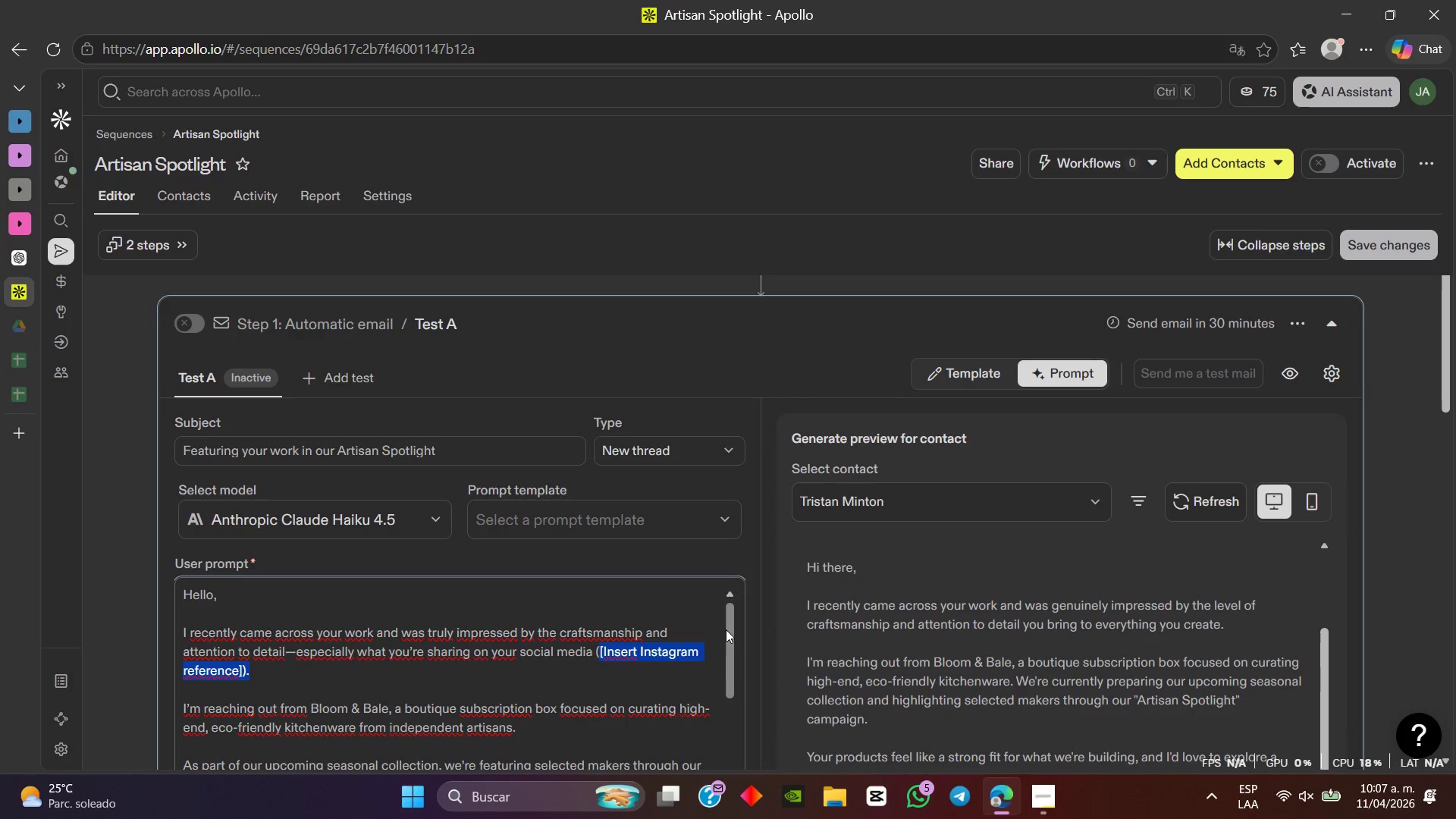 
key(Backspace)
 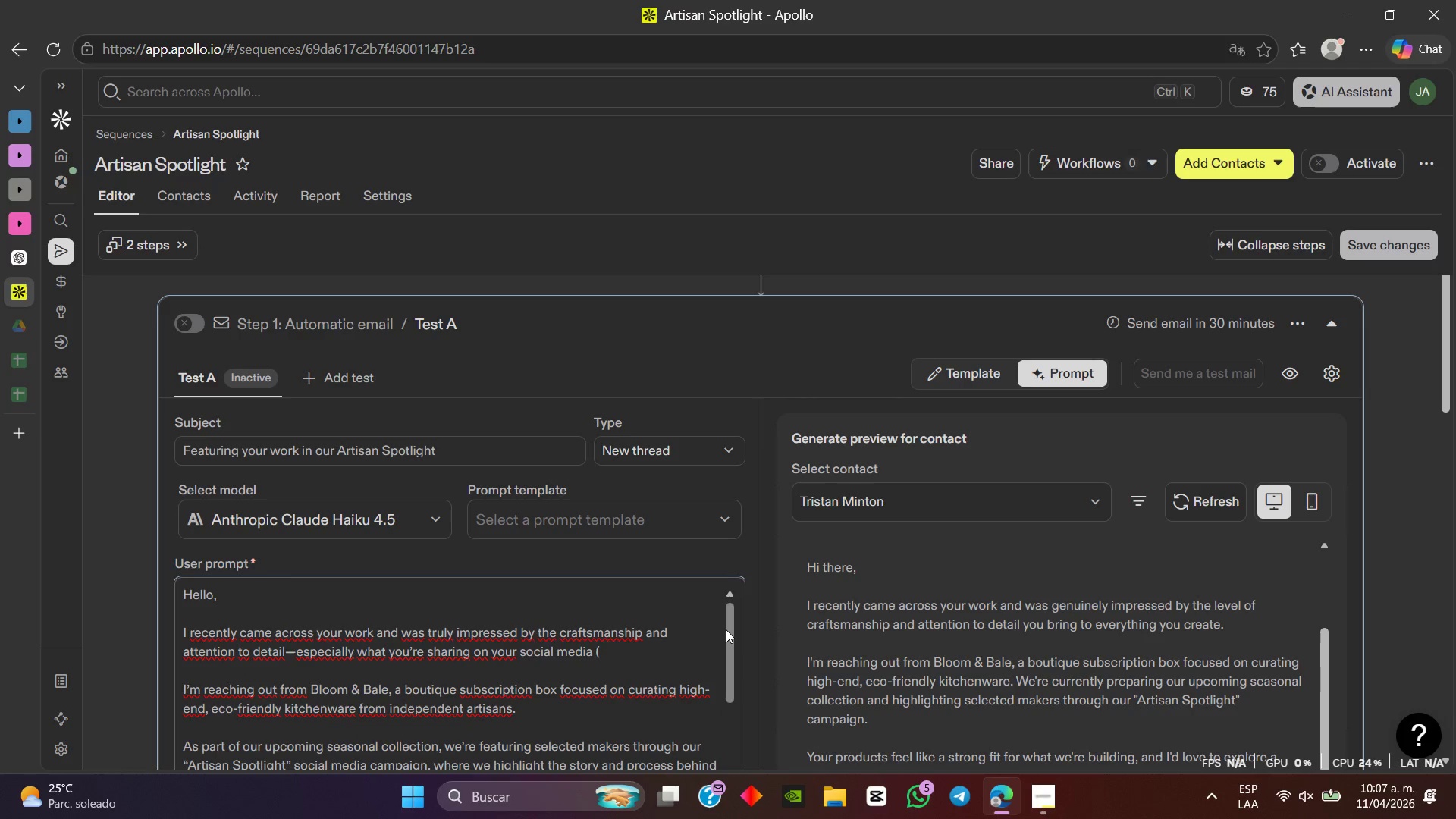 
key(Backspace)
 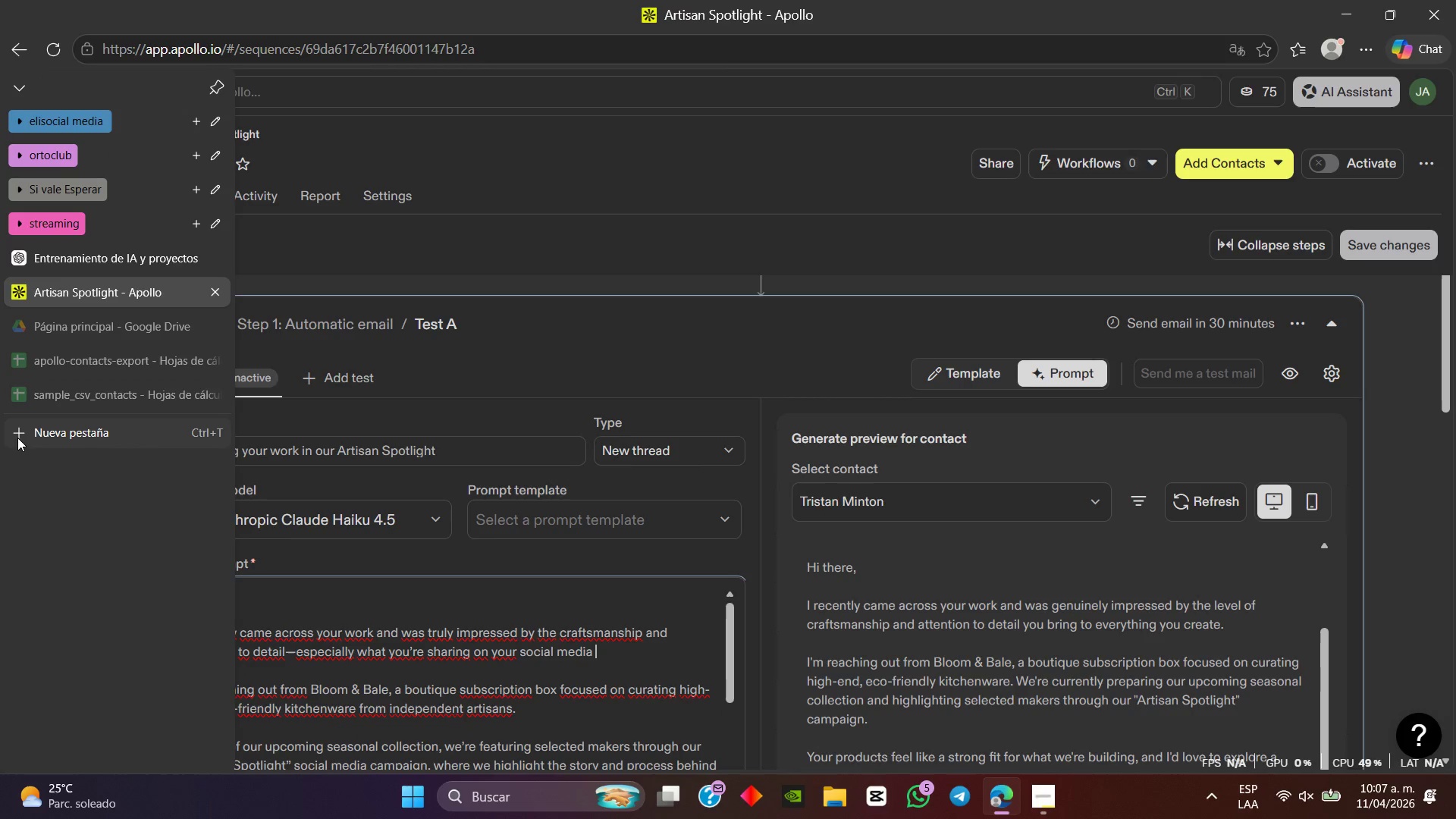 
left_click([26, 431])
 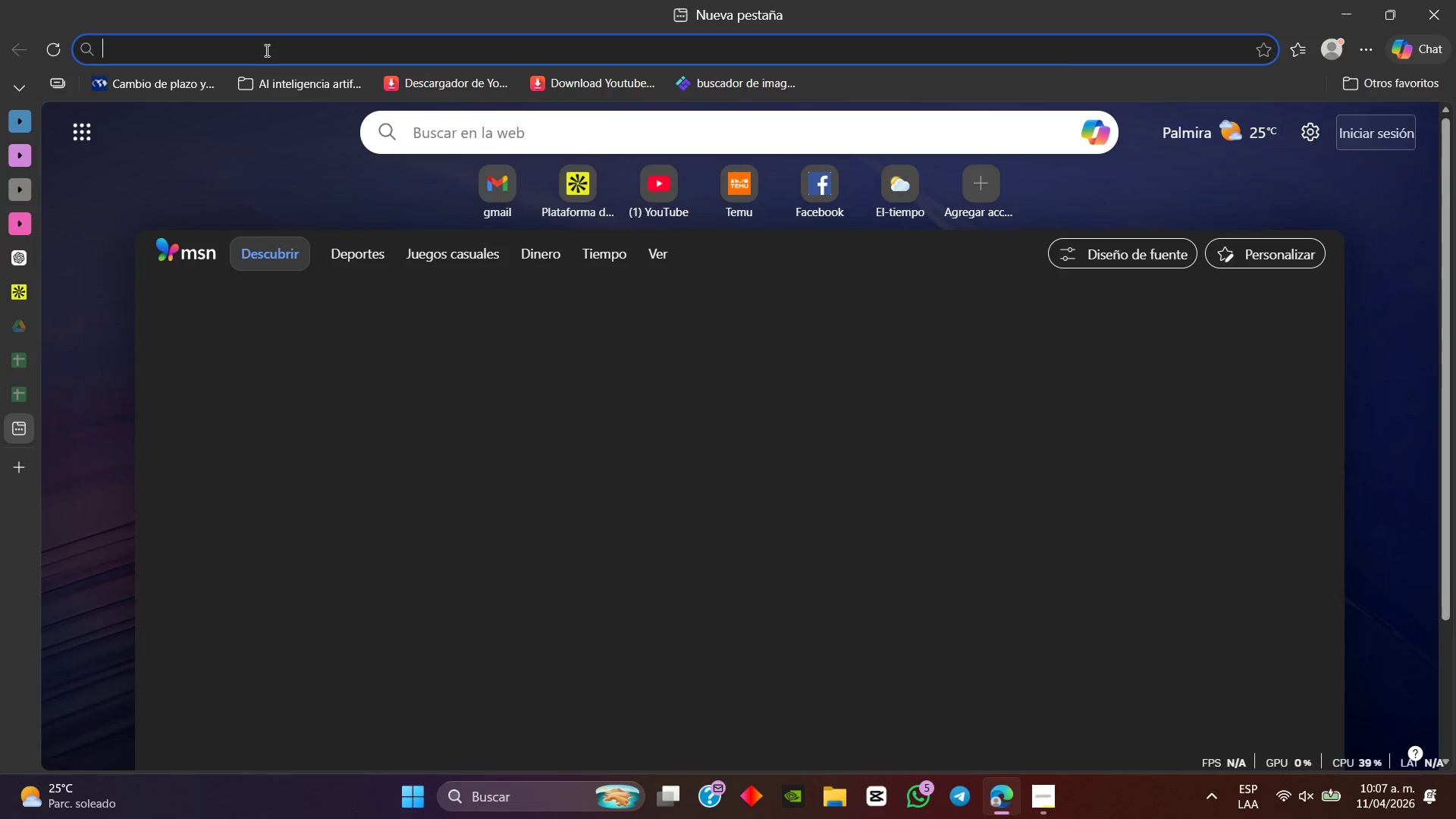 
type(ns)
 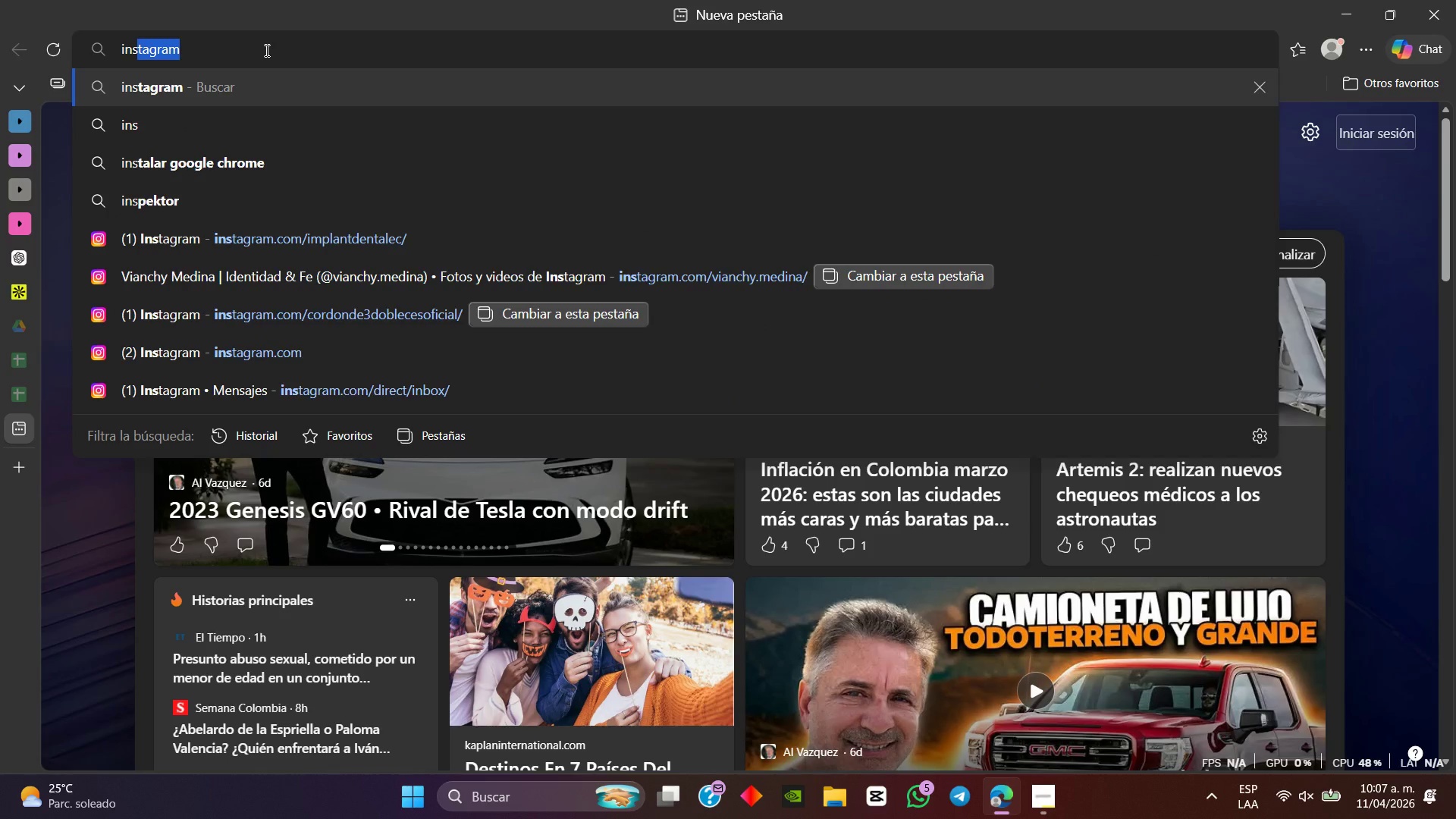 
key(ArrowDown)
 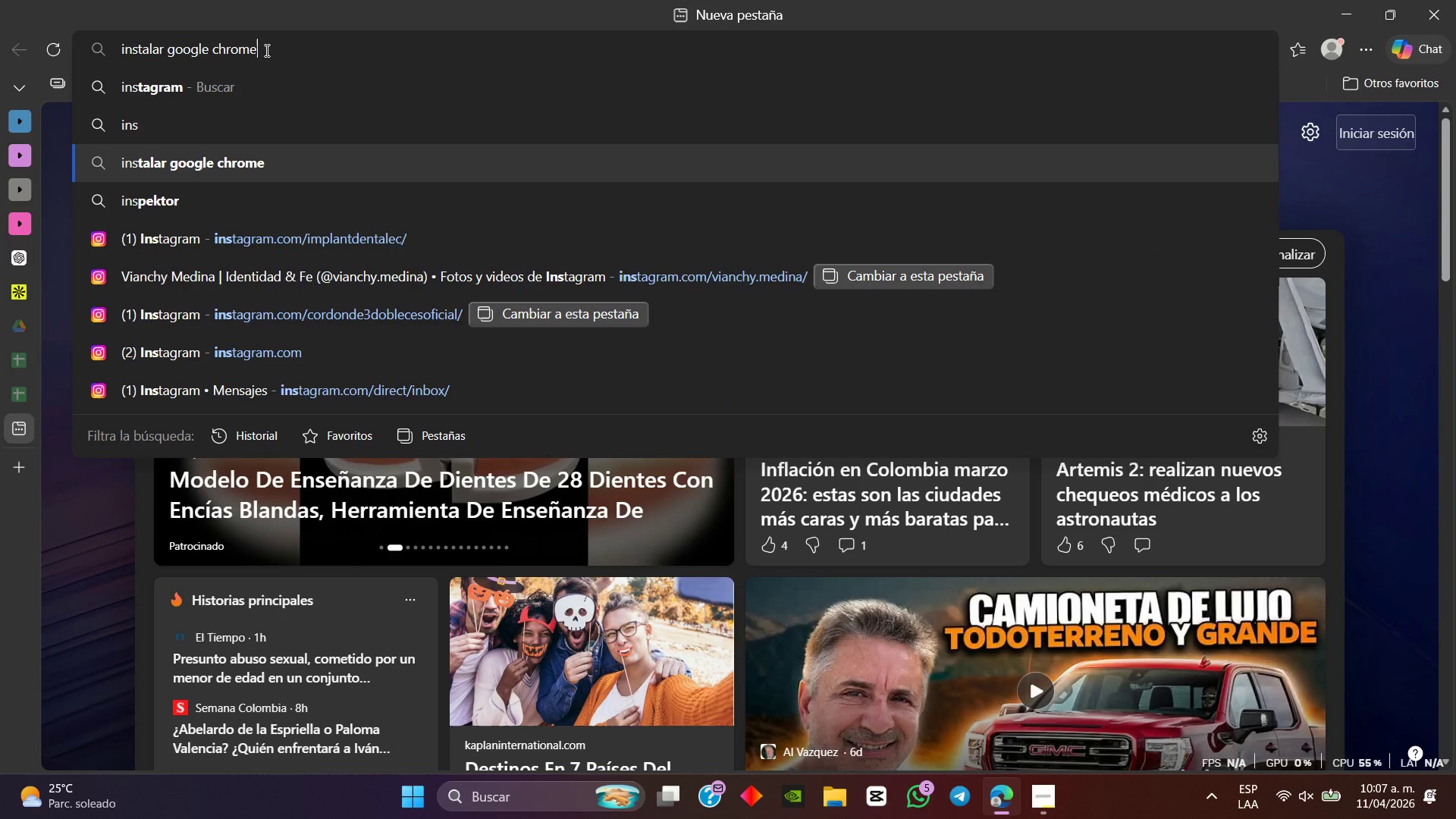 
key(ArrowDown)
 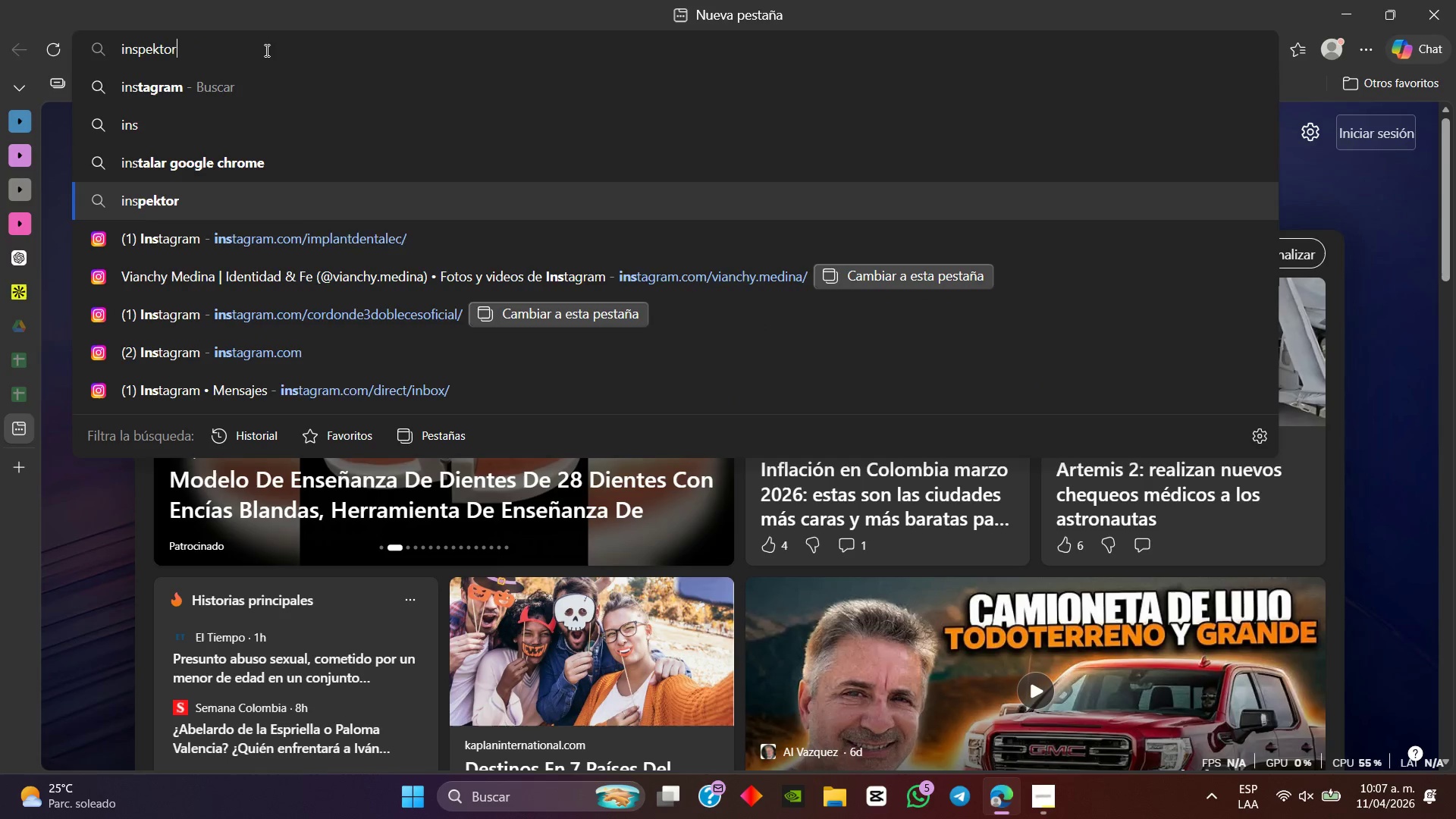 
key(ArrowDown)
 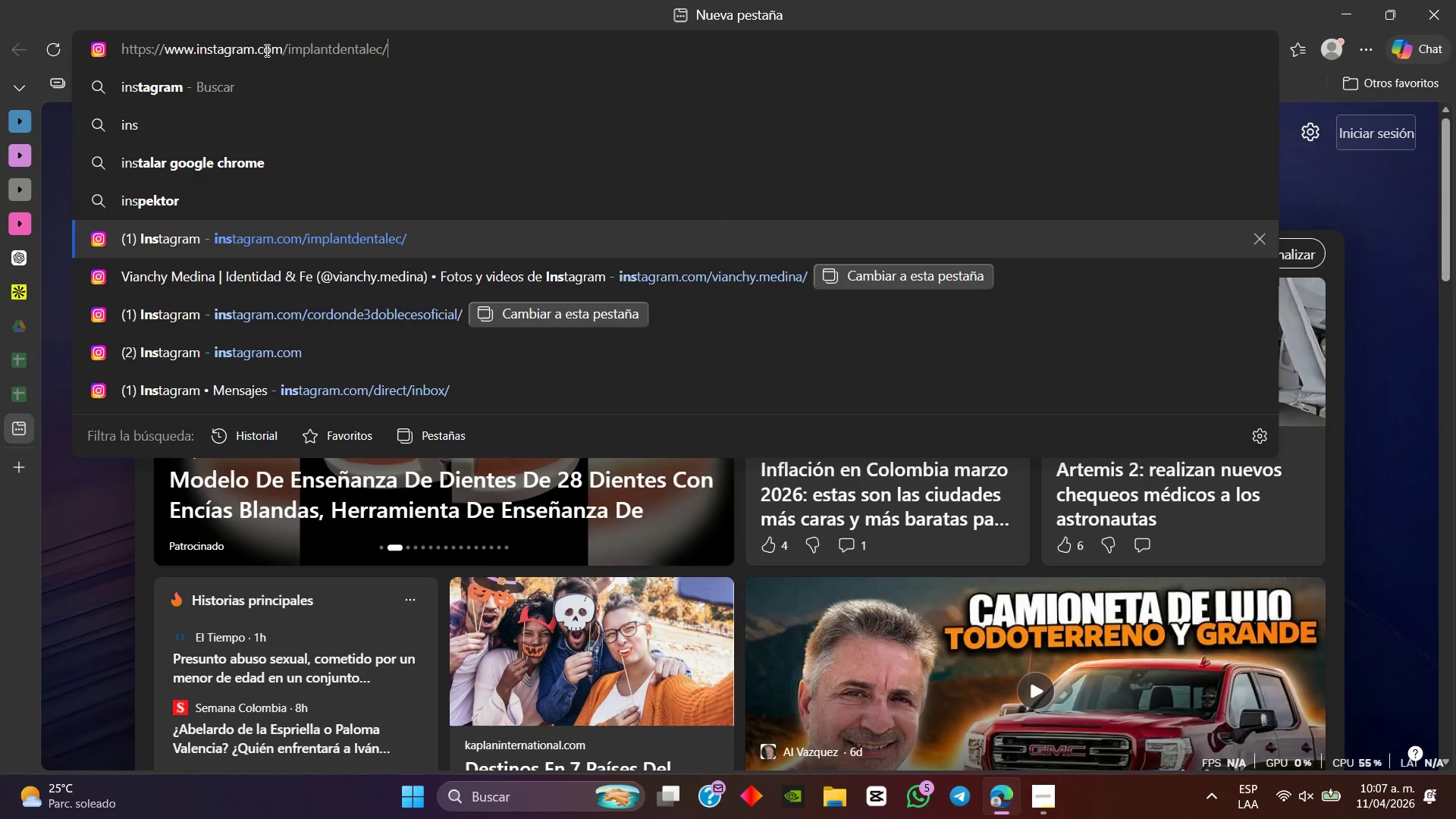 
key(ArrowDown)
 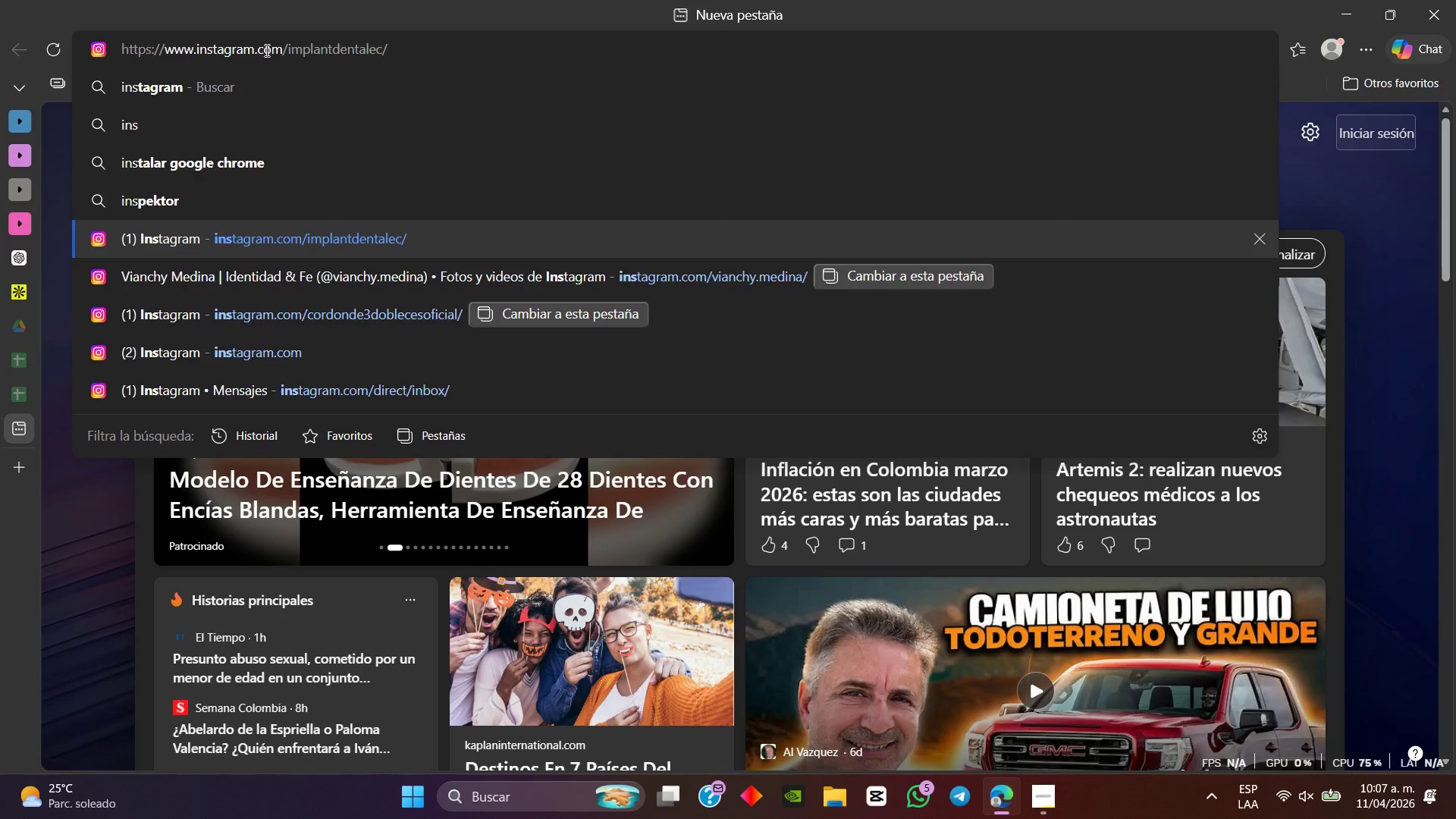 
key(Enter)
 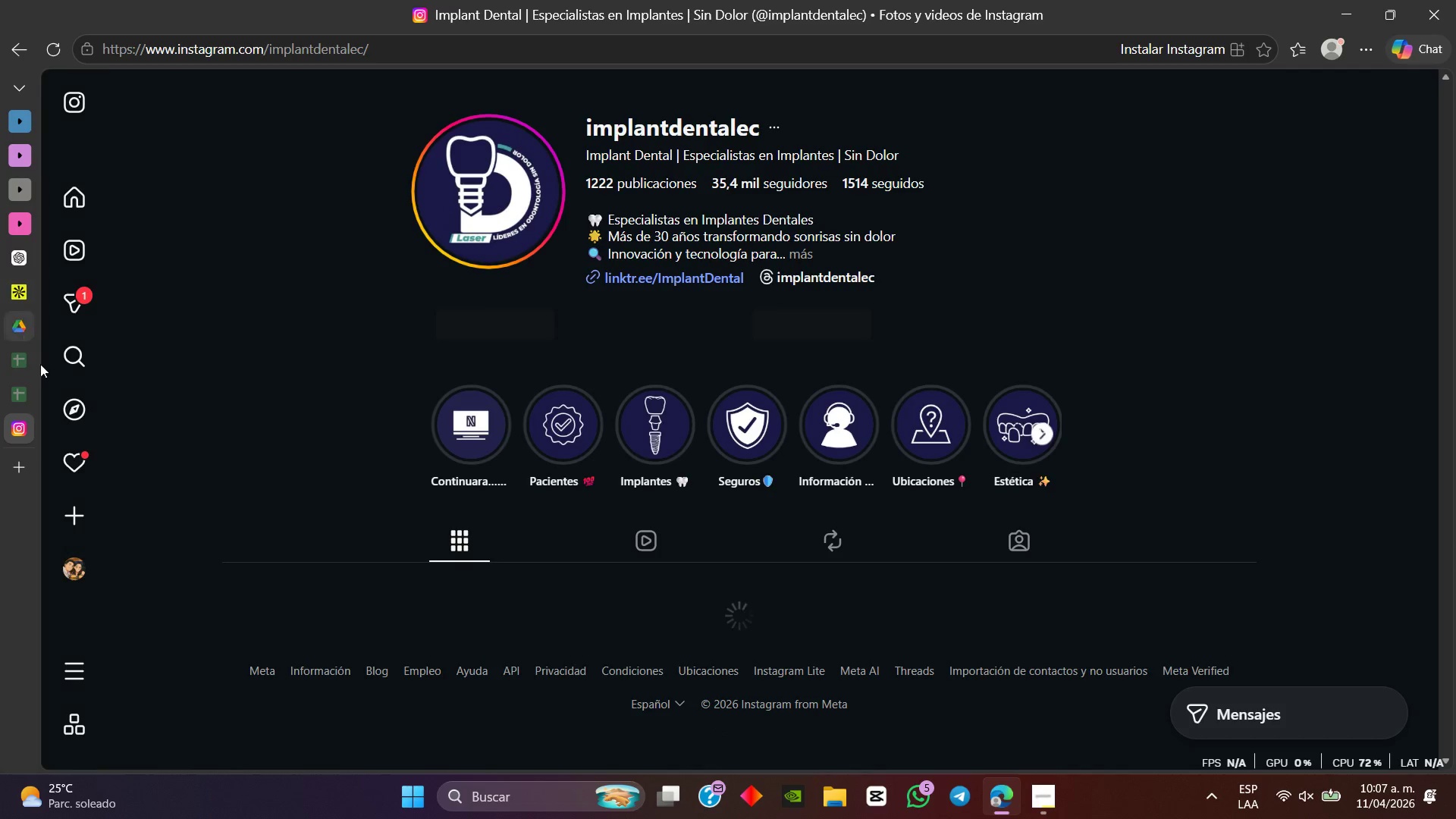 
left_click([72, 364])
 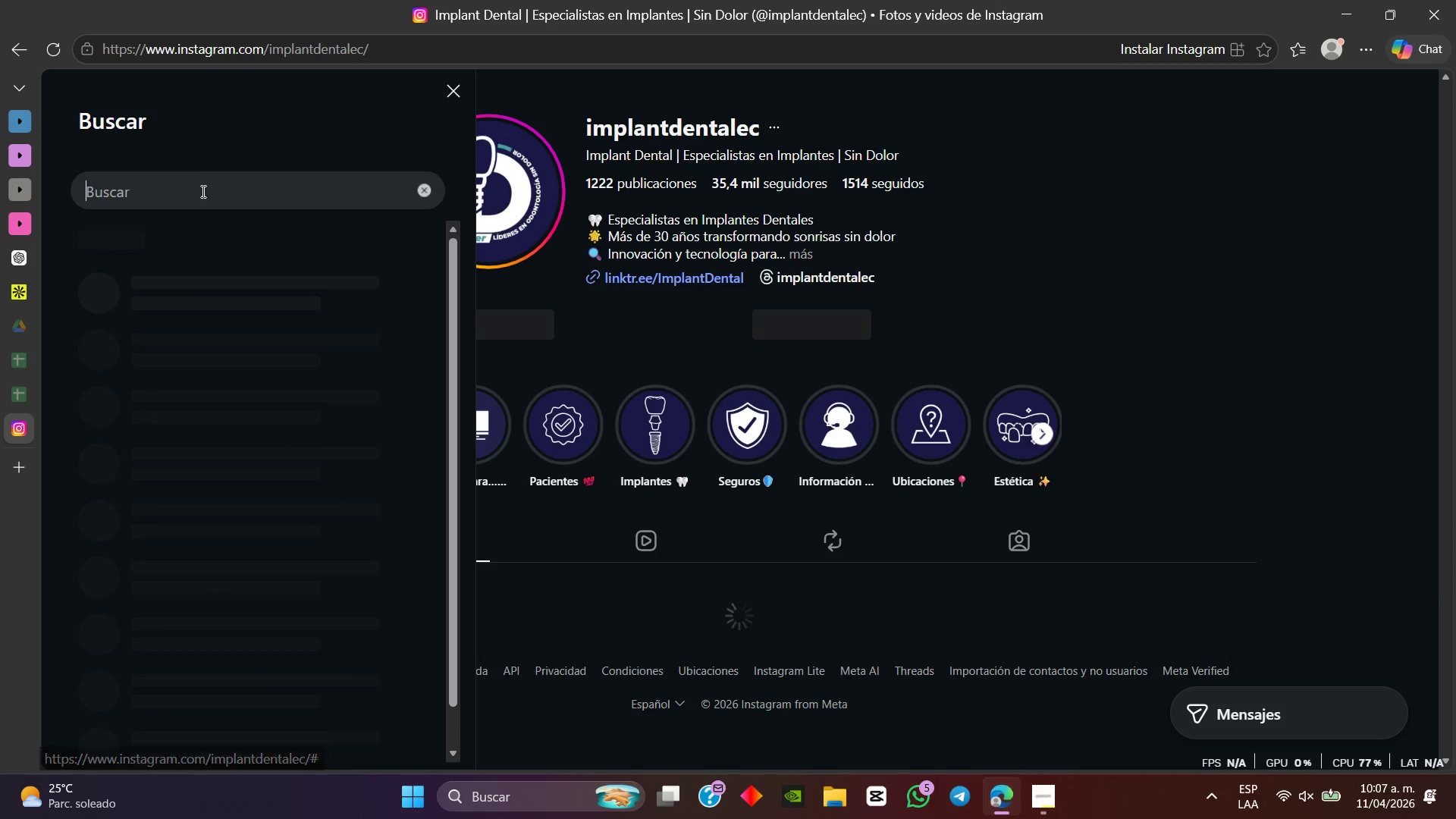 
mouse_move([224, 188])
 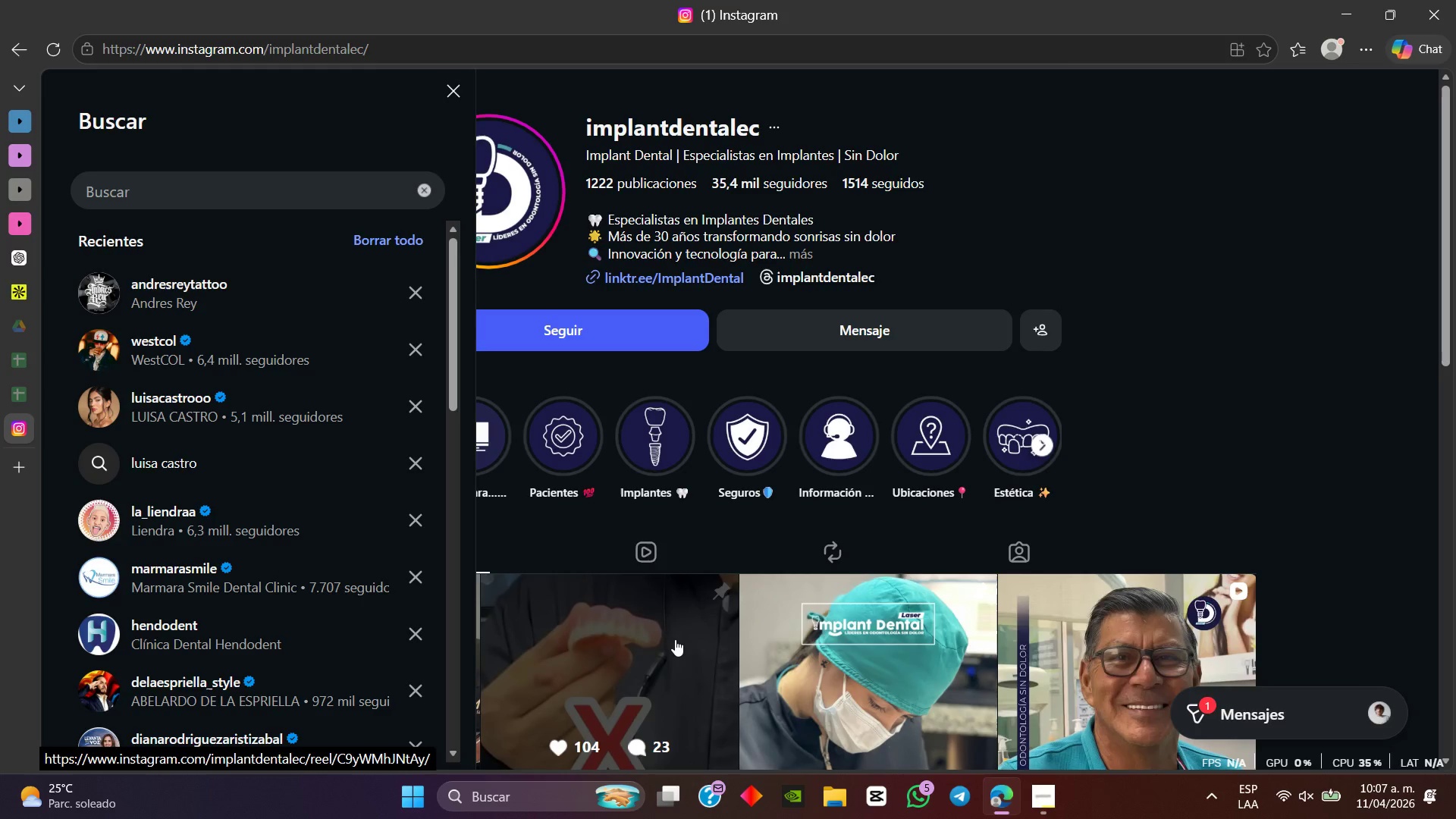 
type(hand made)
 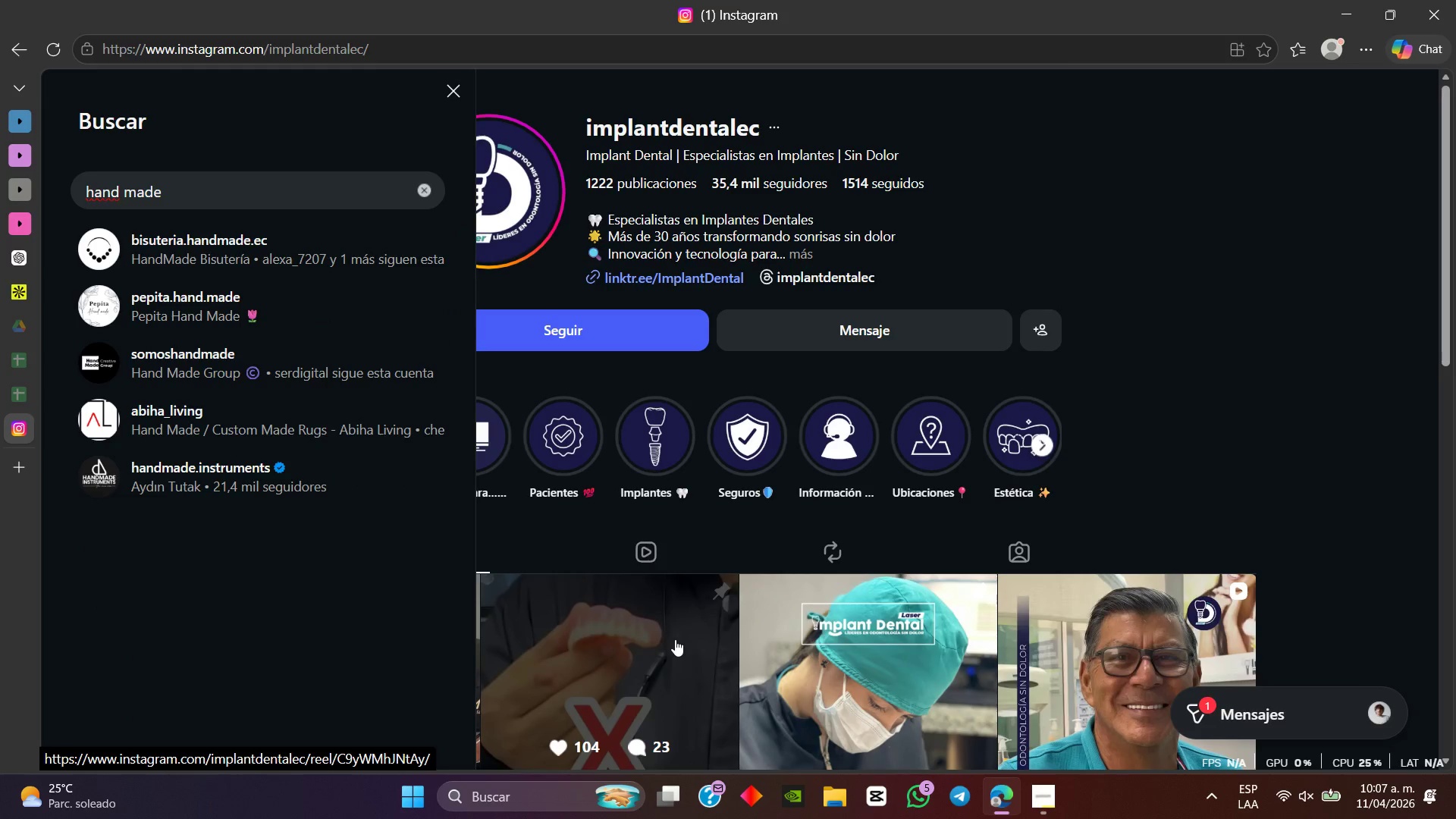 
type( craf)
 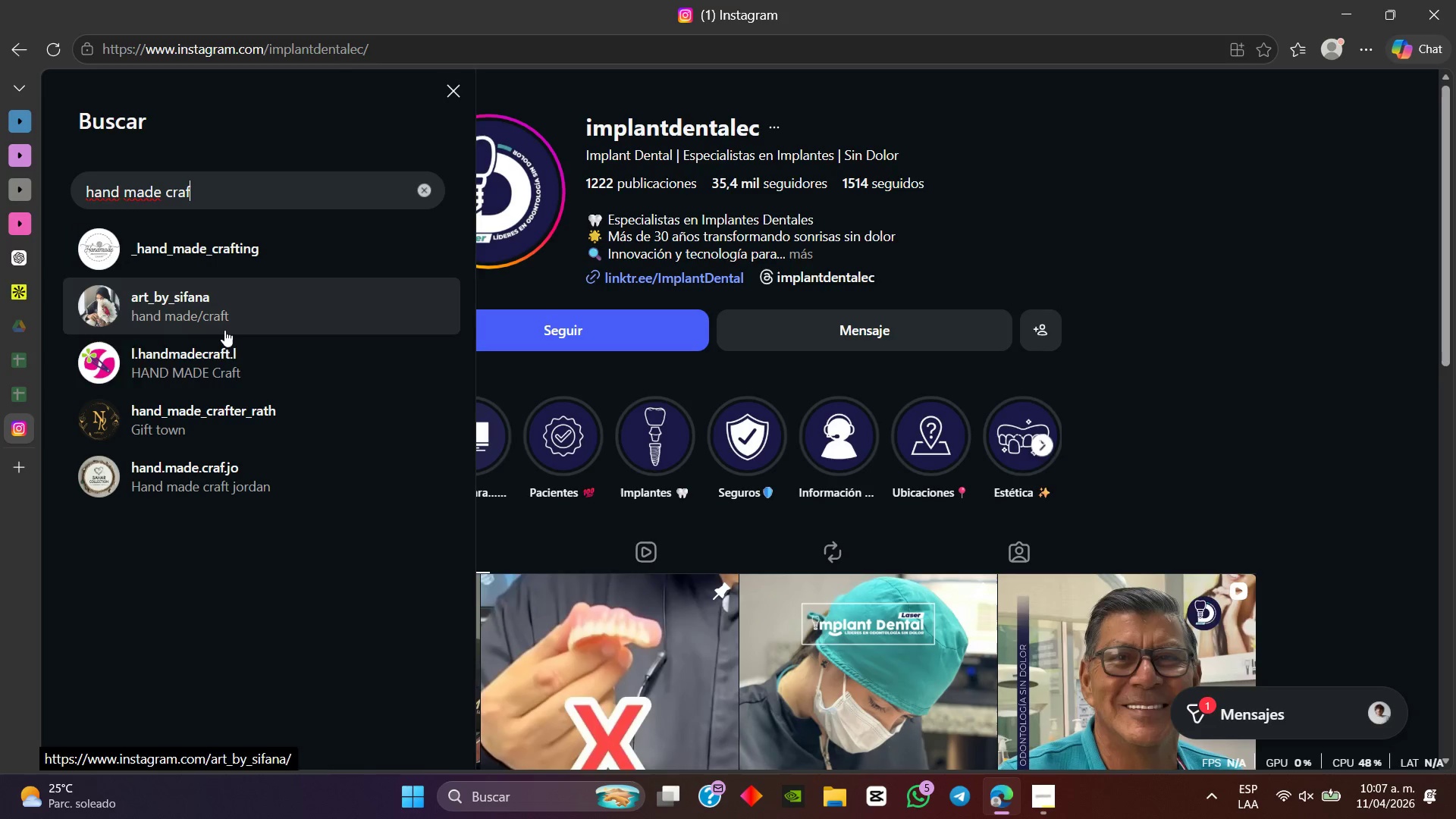 
wait(6.01)
 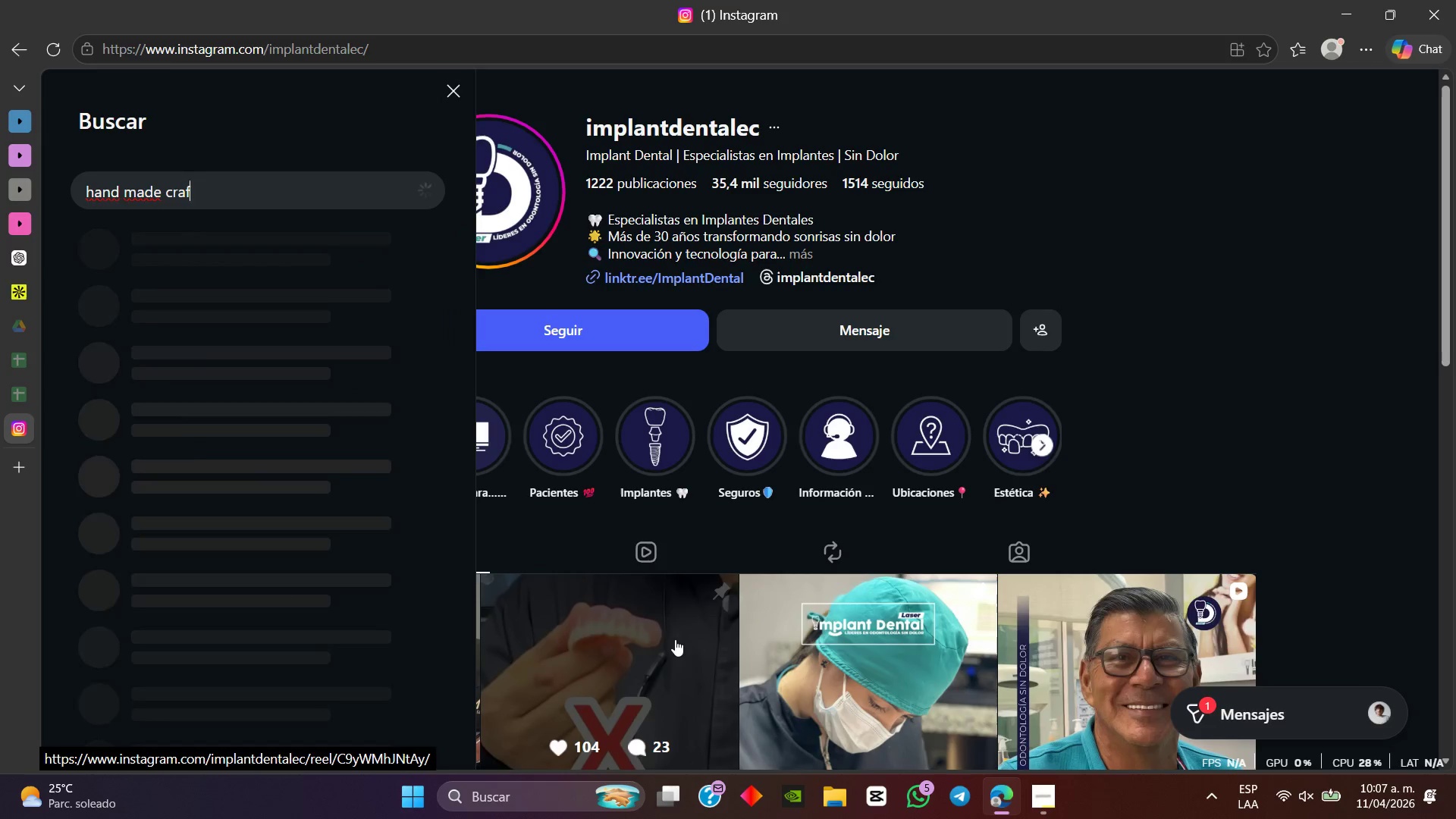 
left_click([287, 480])
 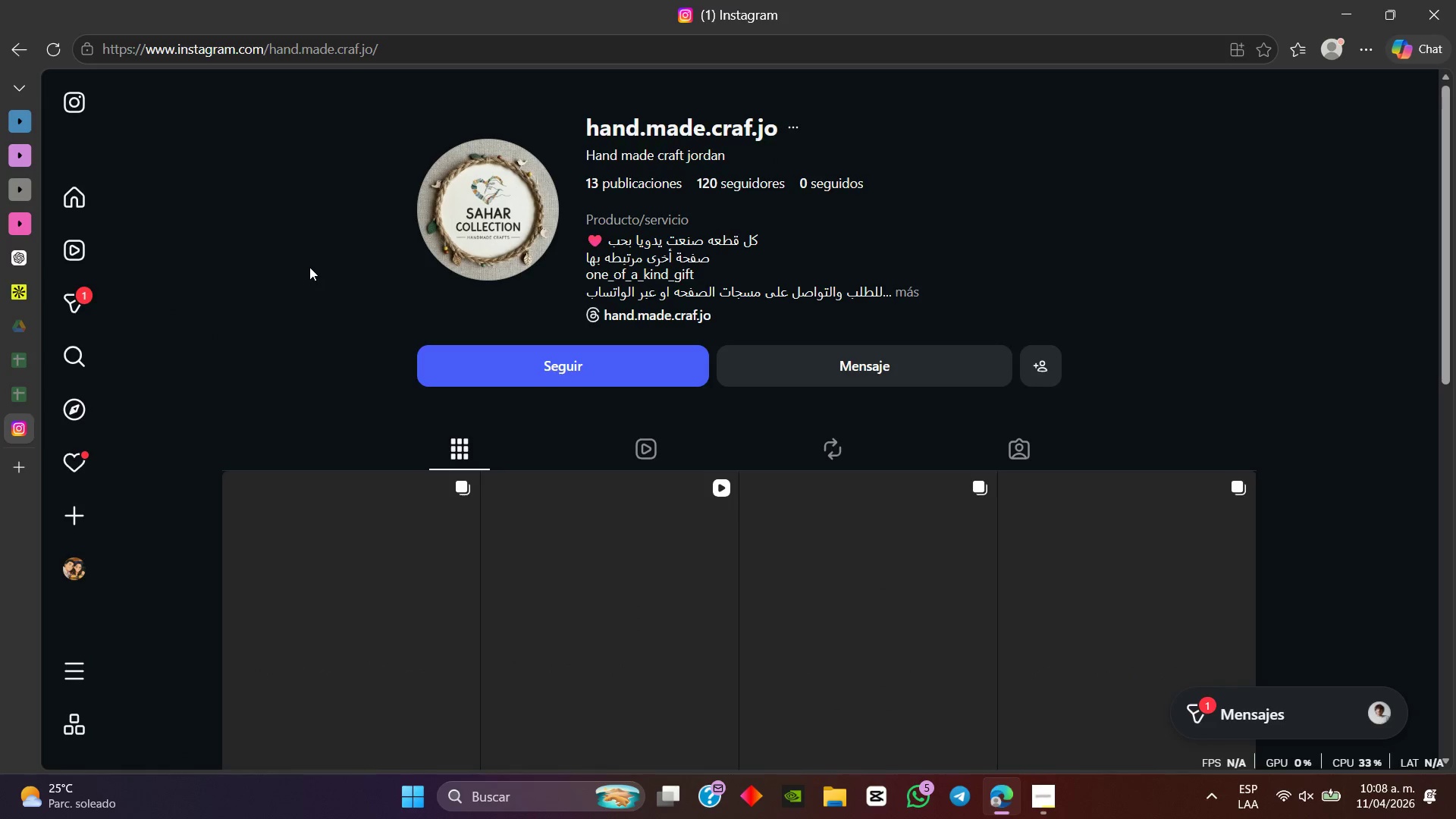 
scroll: coordinate [250, 278], scroll_direction: down, amount: 2.0
 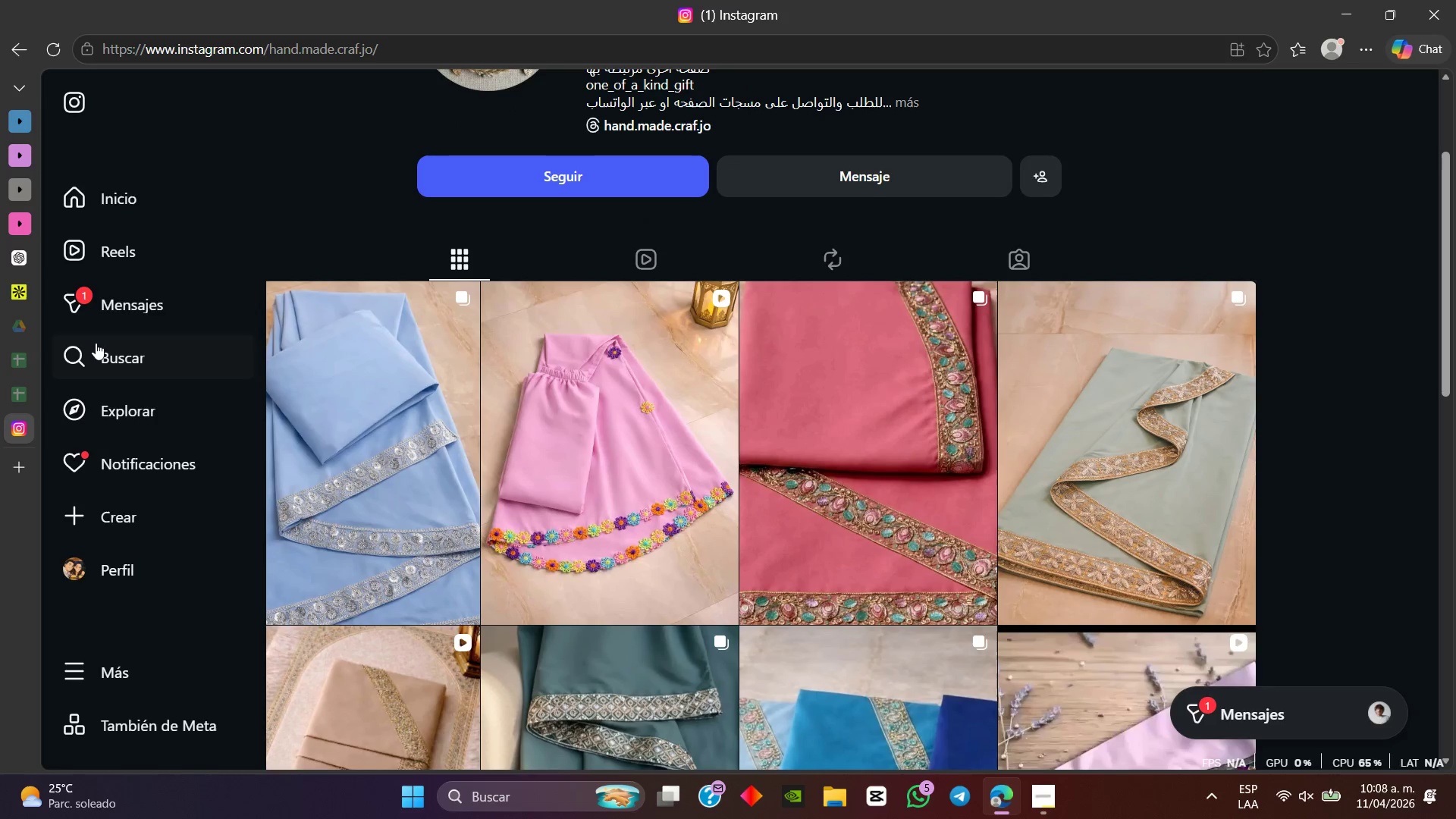 
left_click([96, 343])
 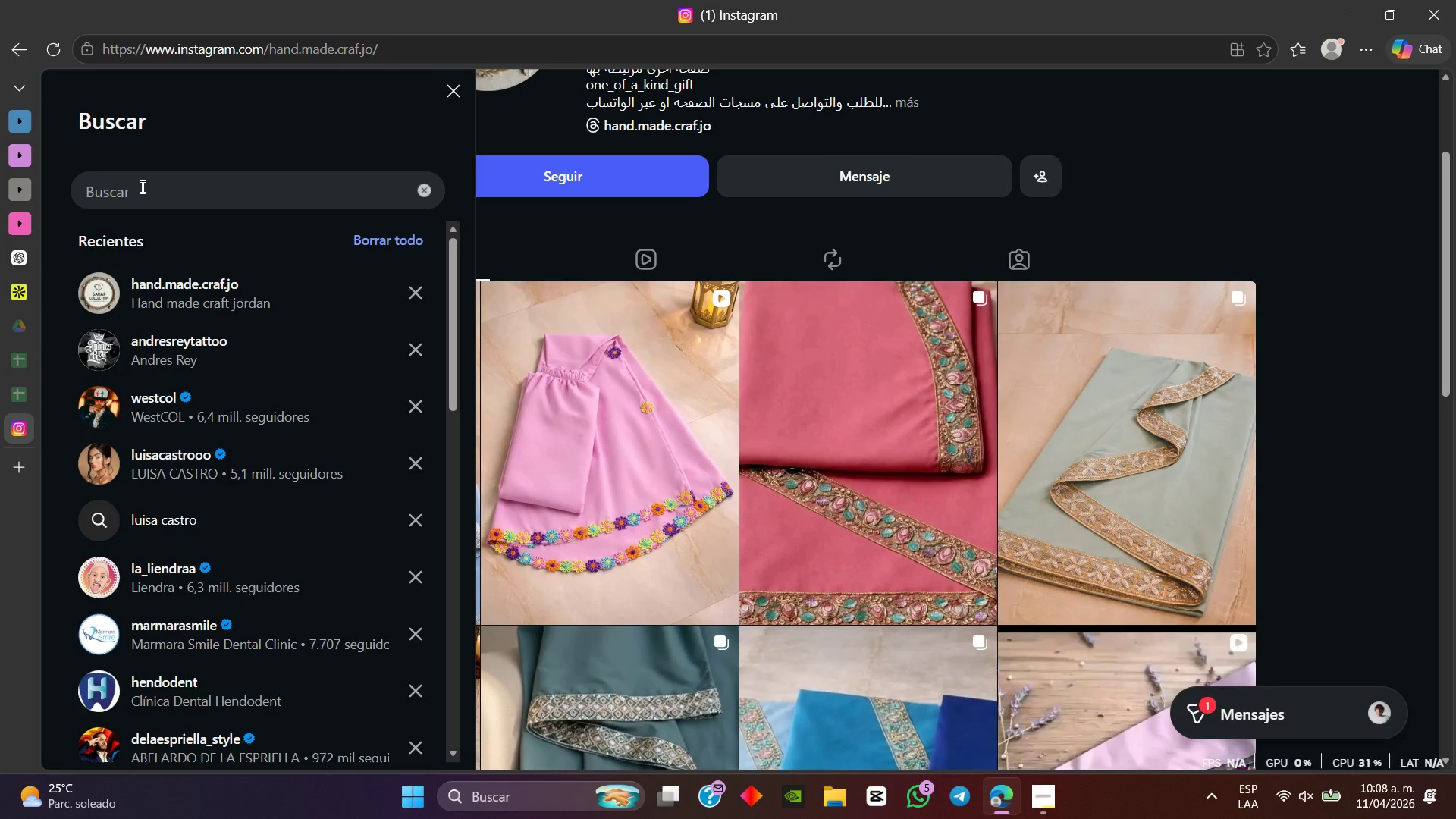 
type(craft)
 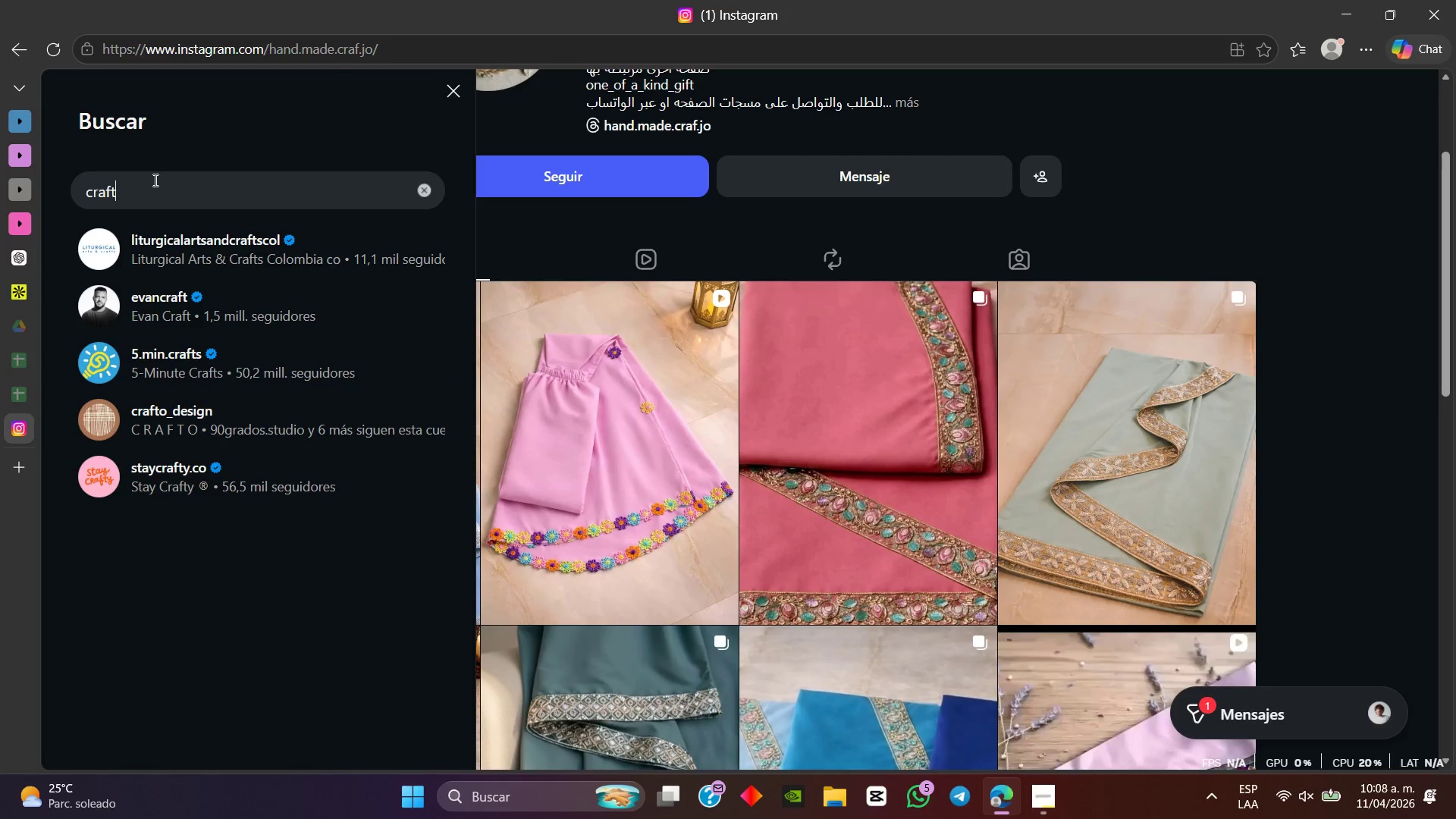 
wait(6.77)
 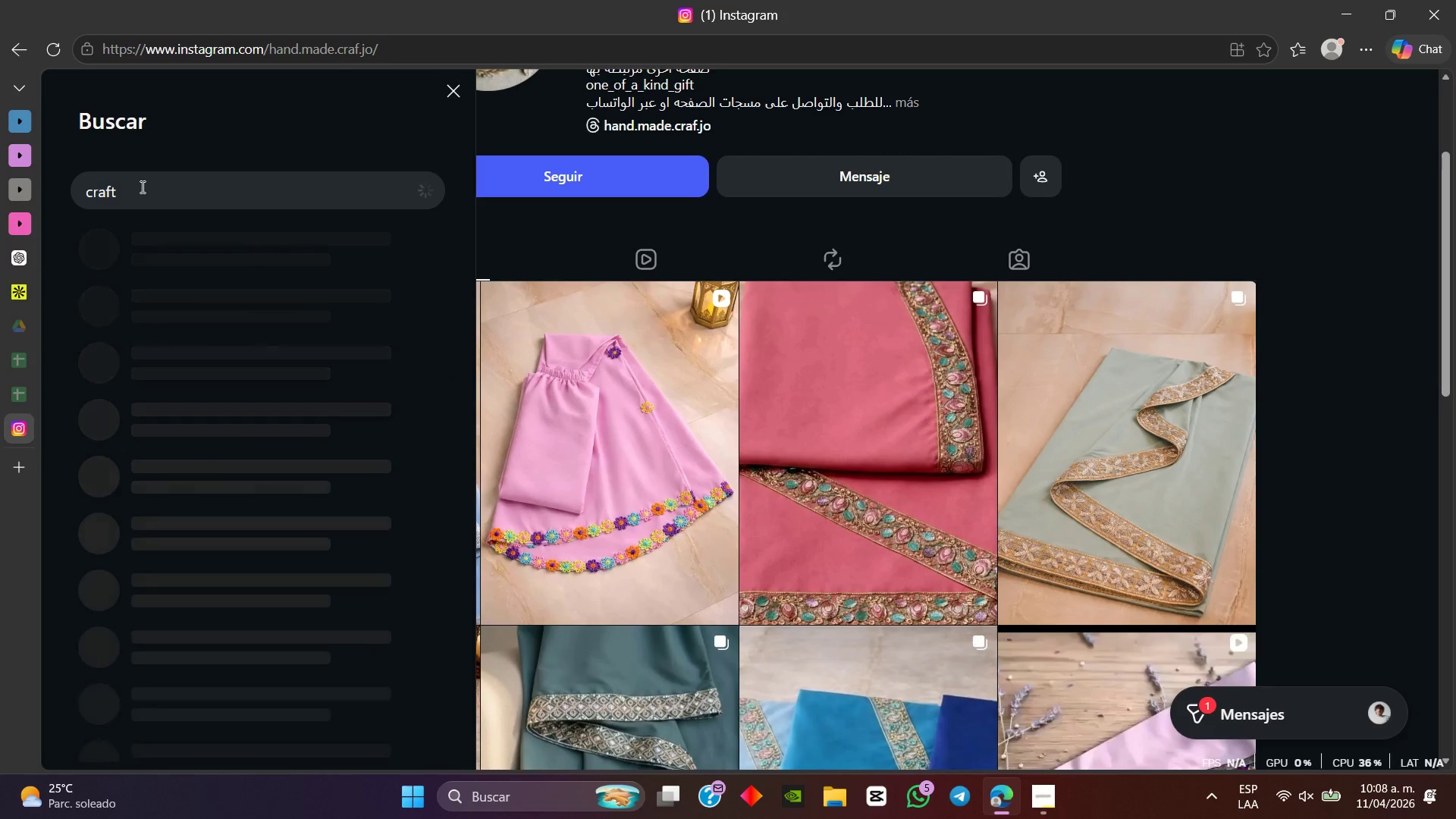 
type( USA)
 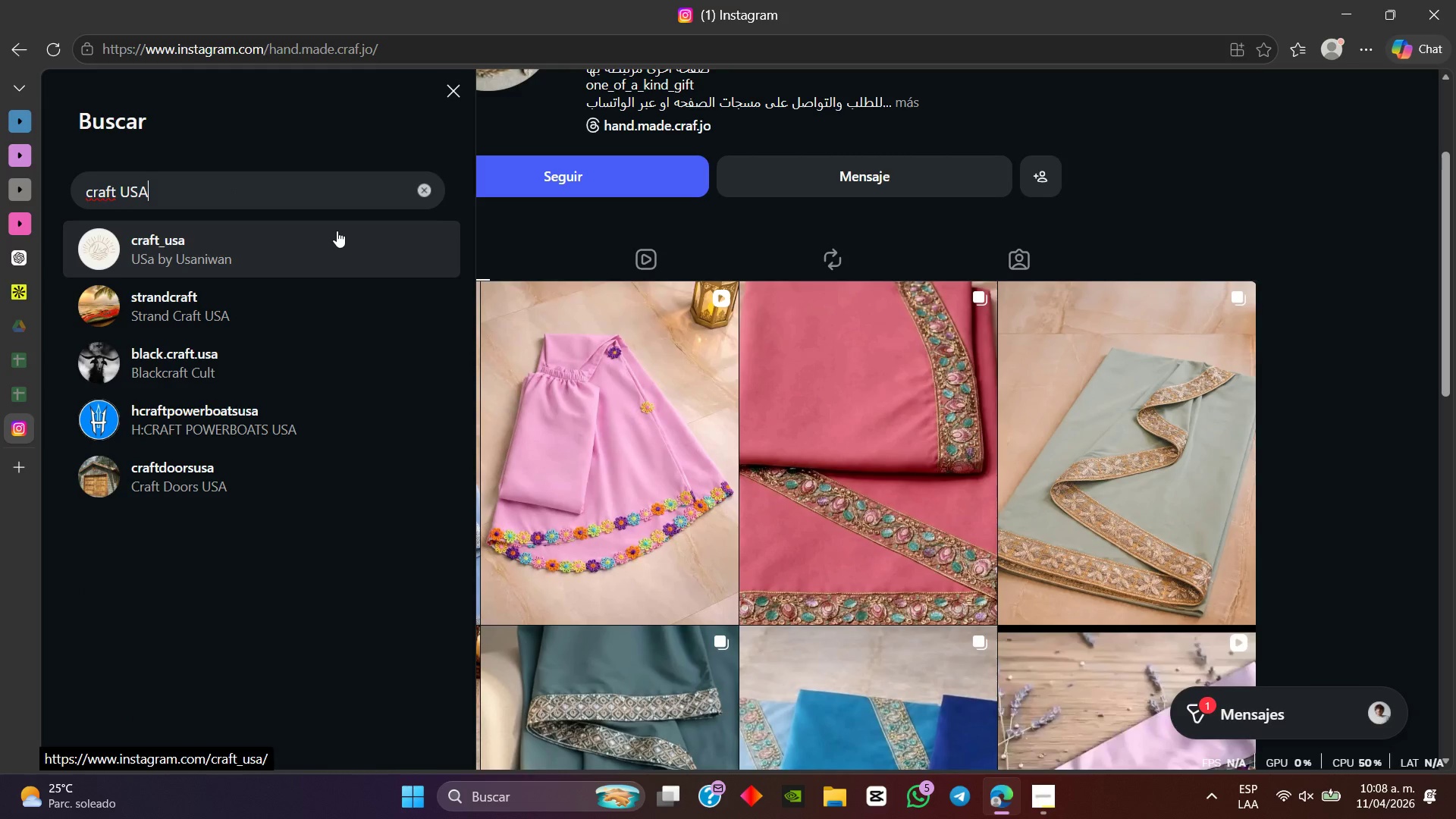 
left_click([337, 231])
 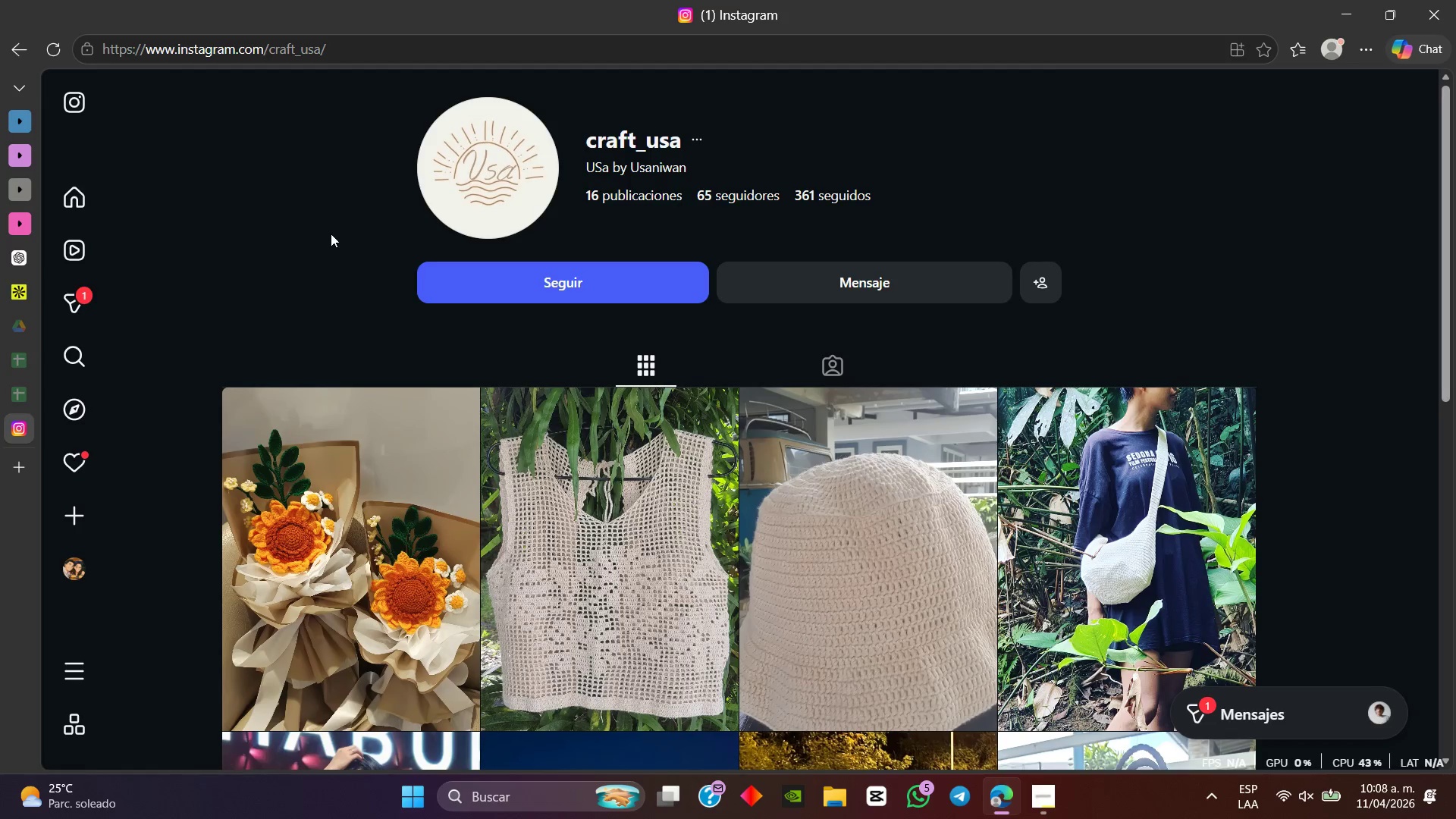 
scroll: coordinate [331, 234], scroll_direction: down, amount: 4.0
 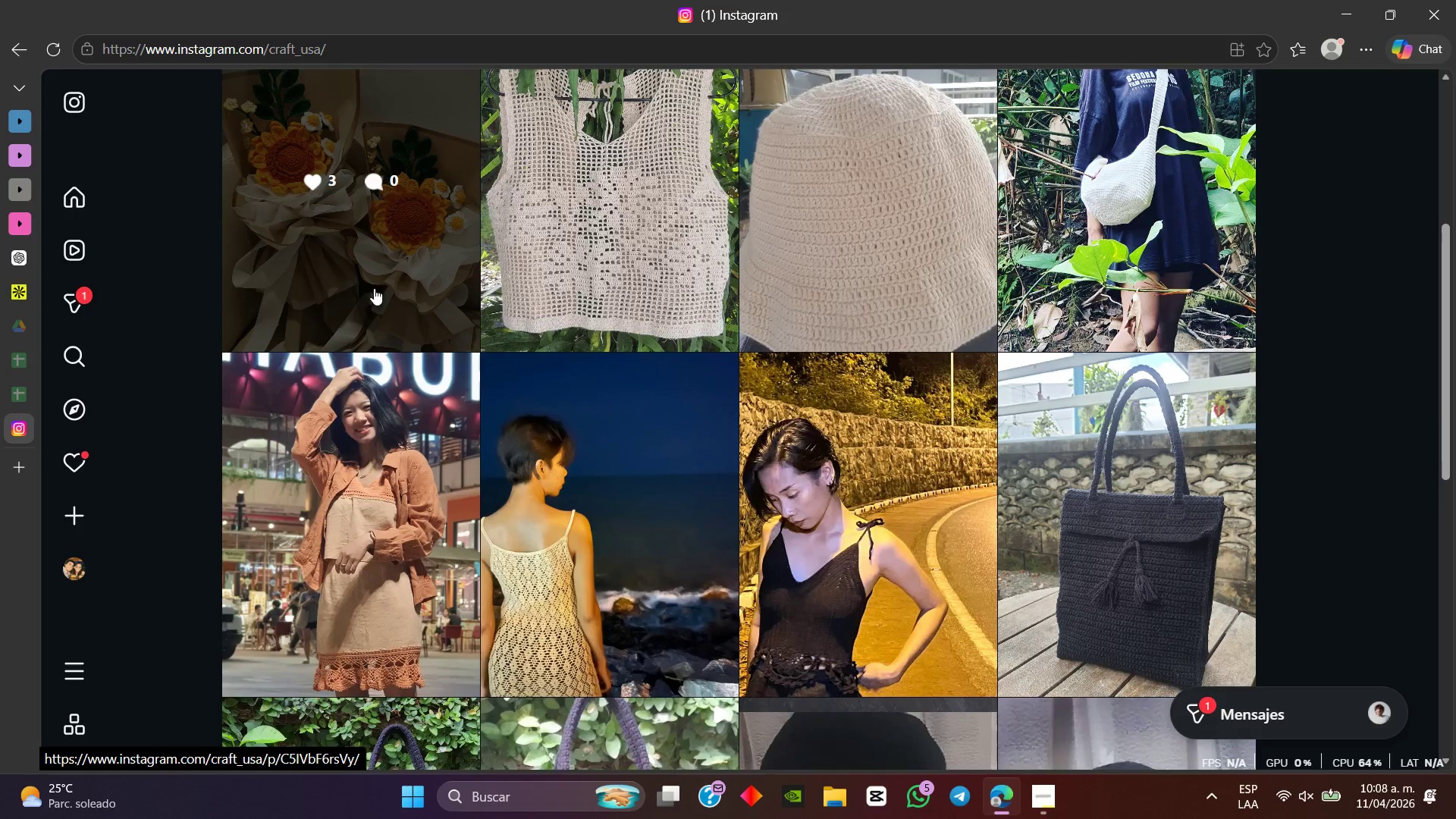 
scroll: coordinate [374, 290], scroll_direction: up, amount: 4.0
 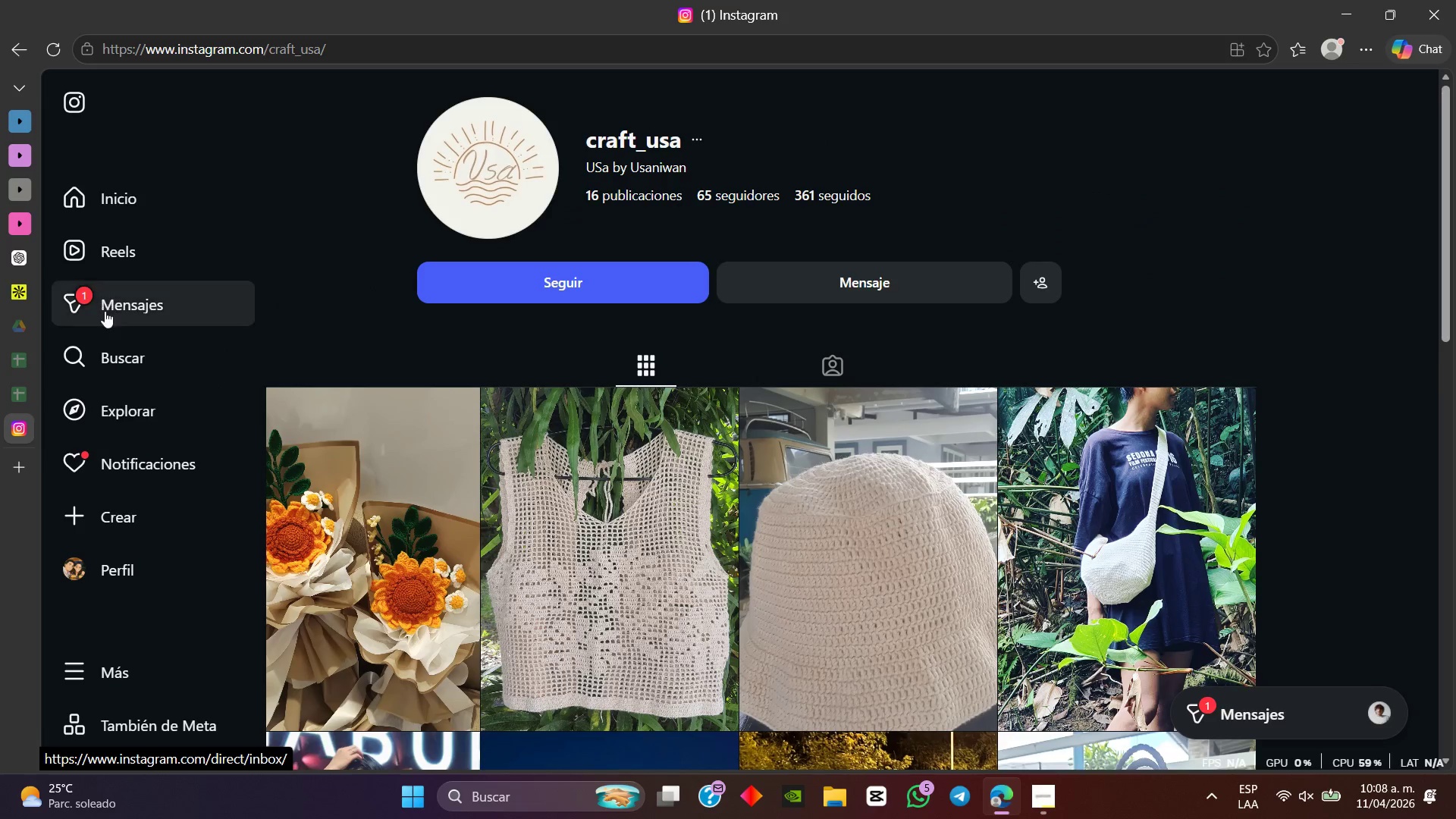 
left_click([114, 314])
 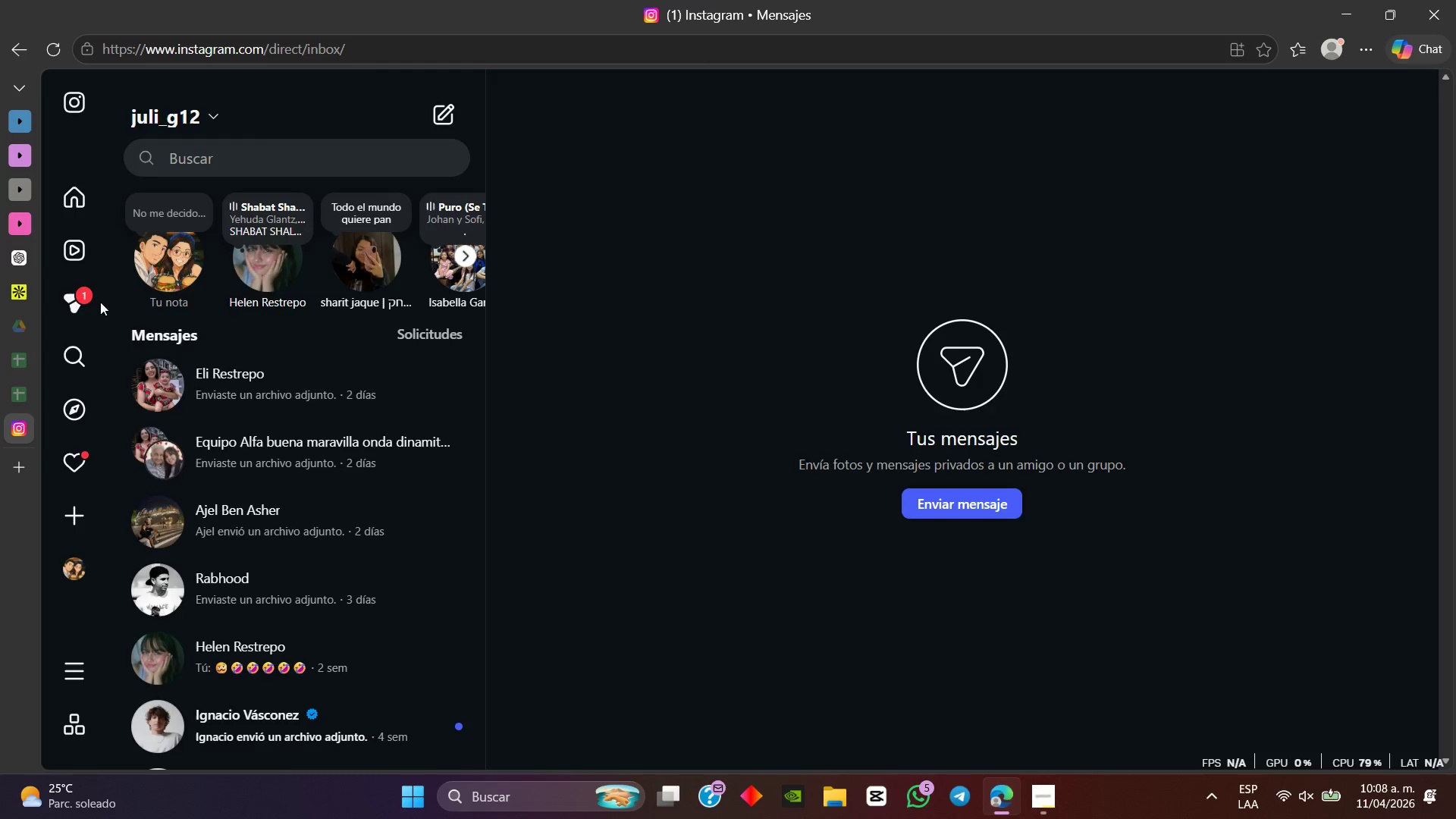 
left_click([79, 369])
 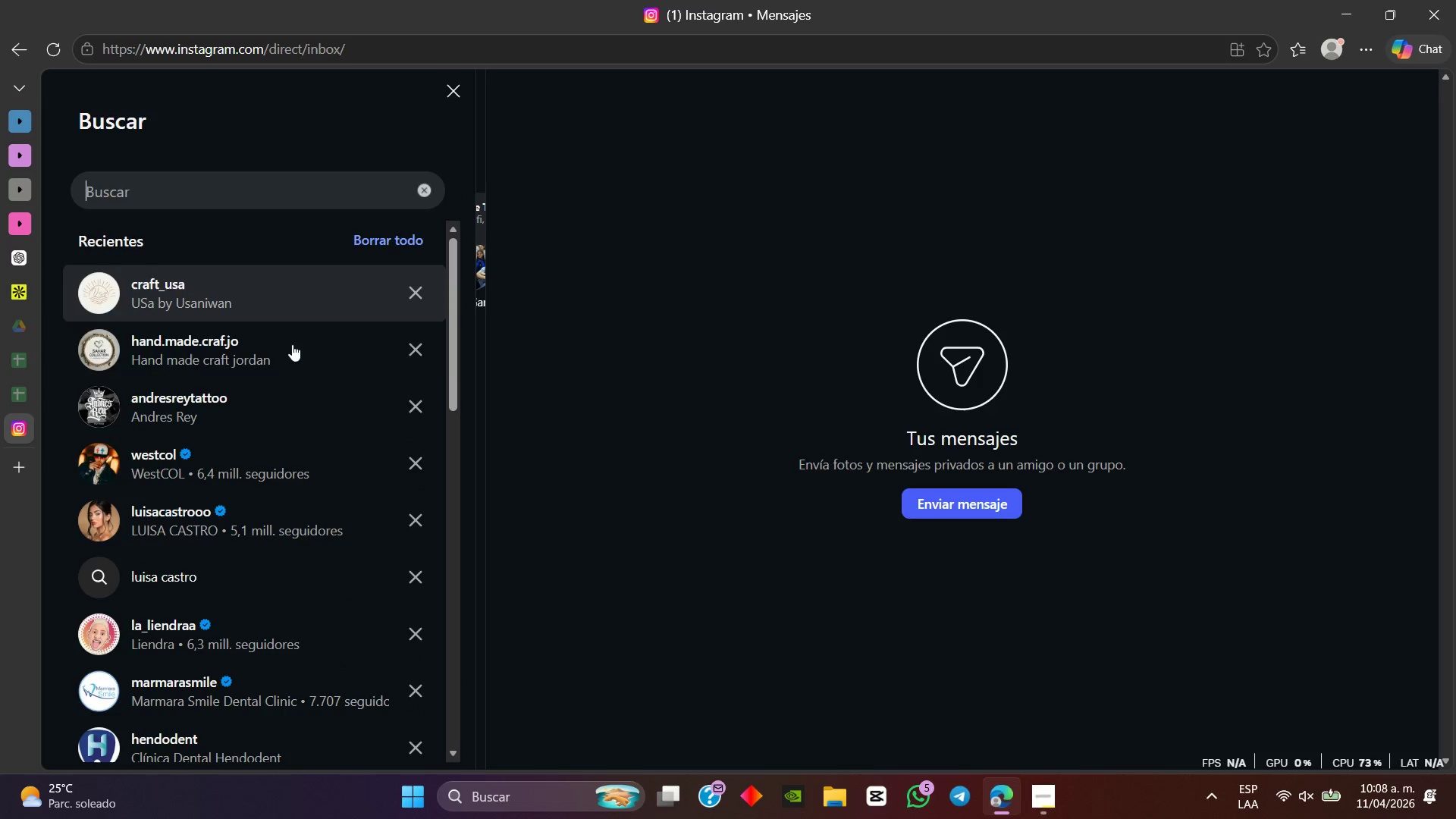 
mouse_move([1018, 786])
 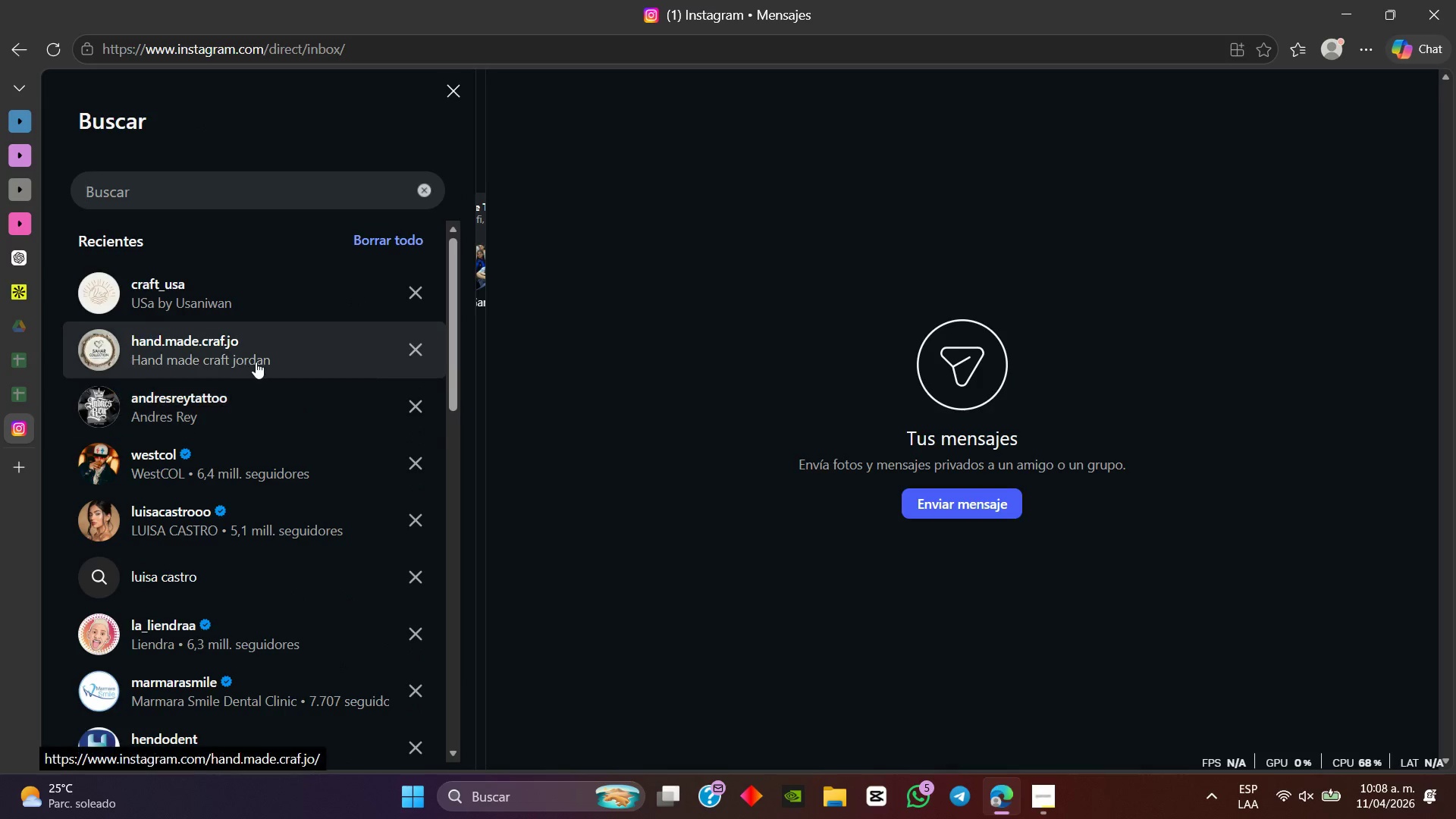 
left_click([256, 362])
 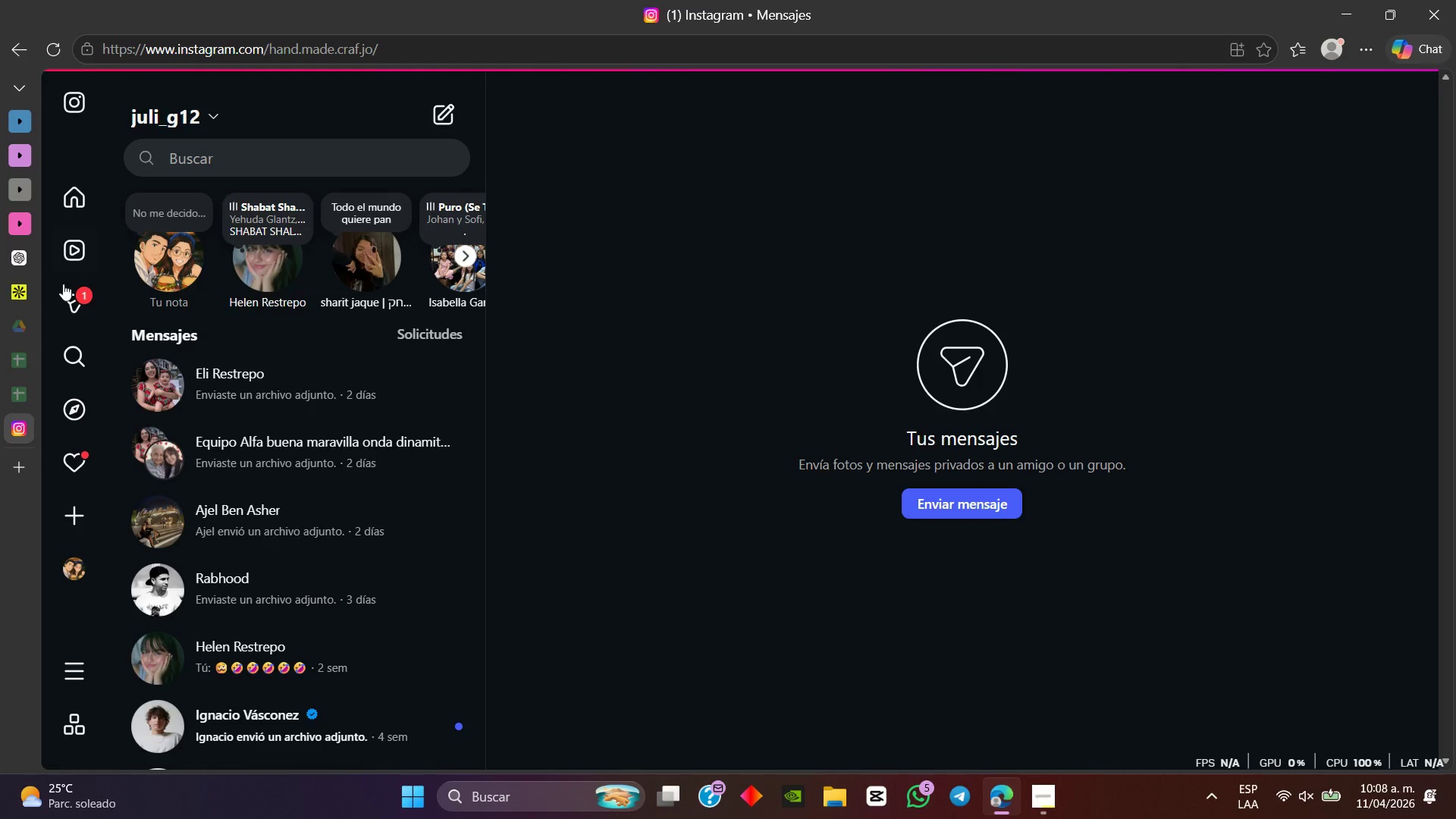 
left_click([96, 312])
 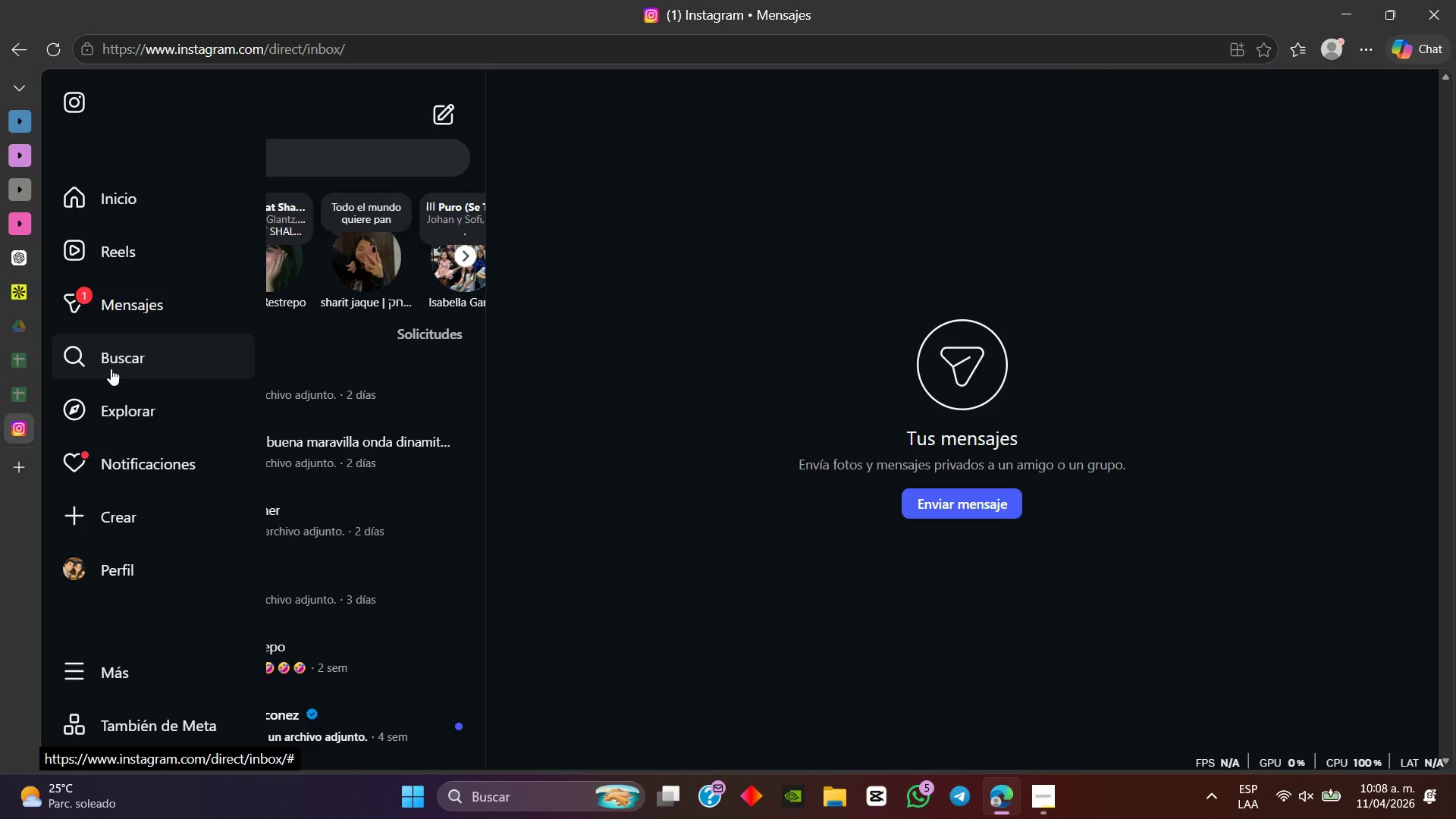 
left_click([111, 369])
 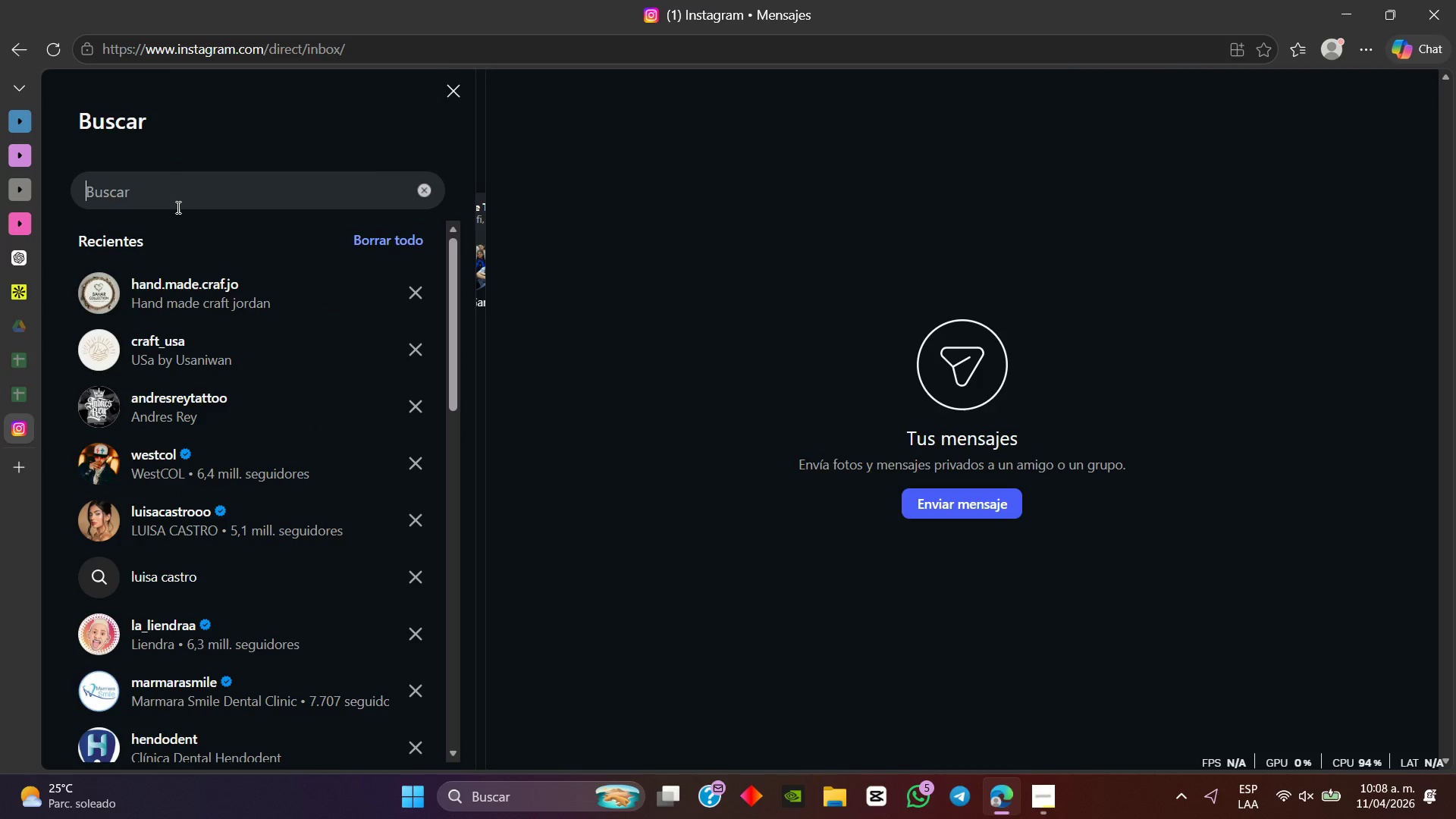 
wait(5.75)
 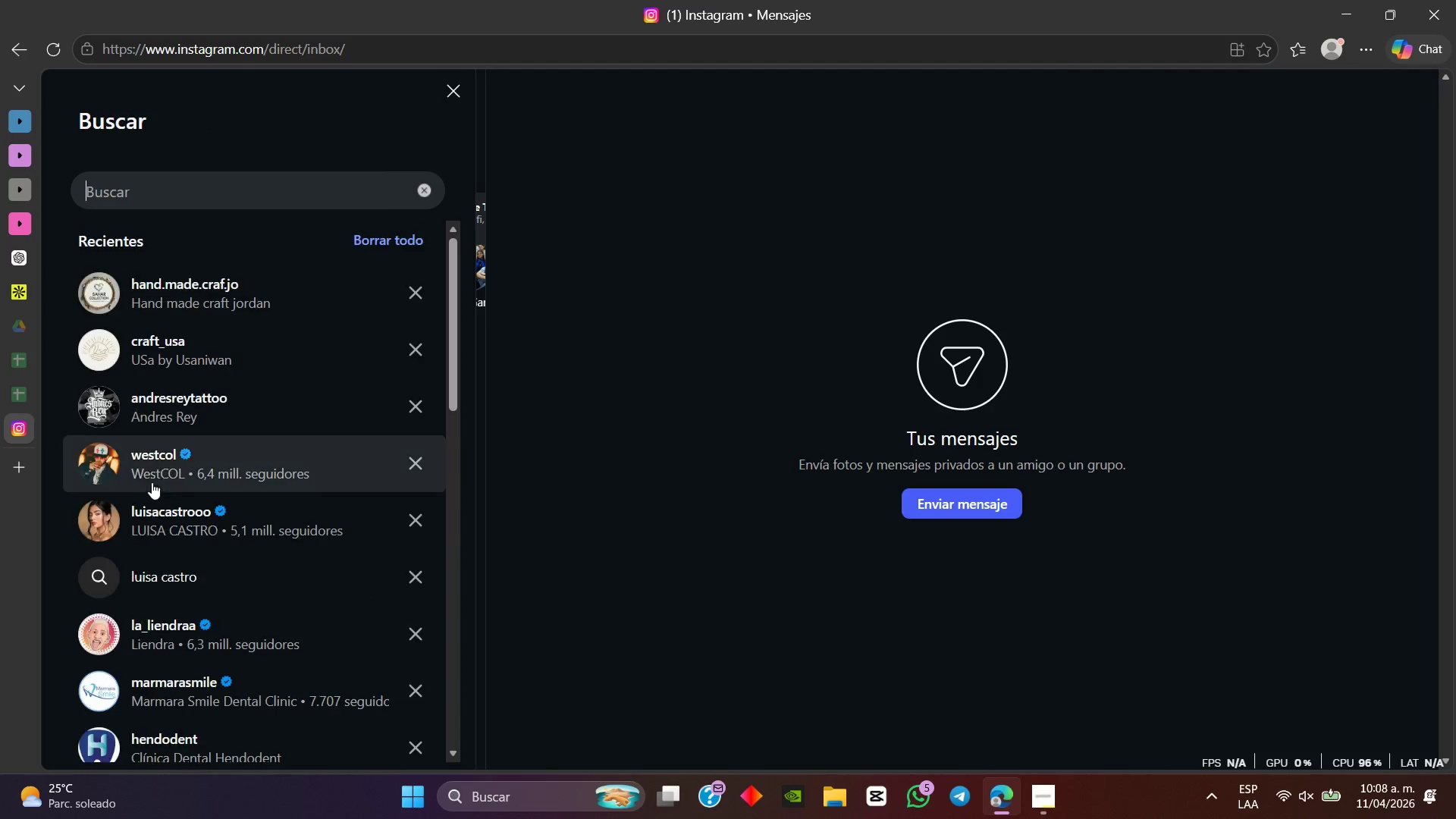 
left_click_drag(start_coordinate=[179, 193], to_coordinate=[179, 187])
 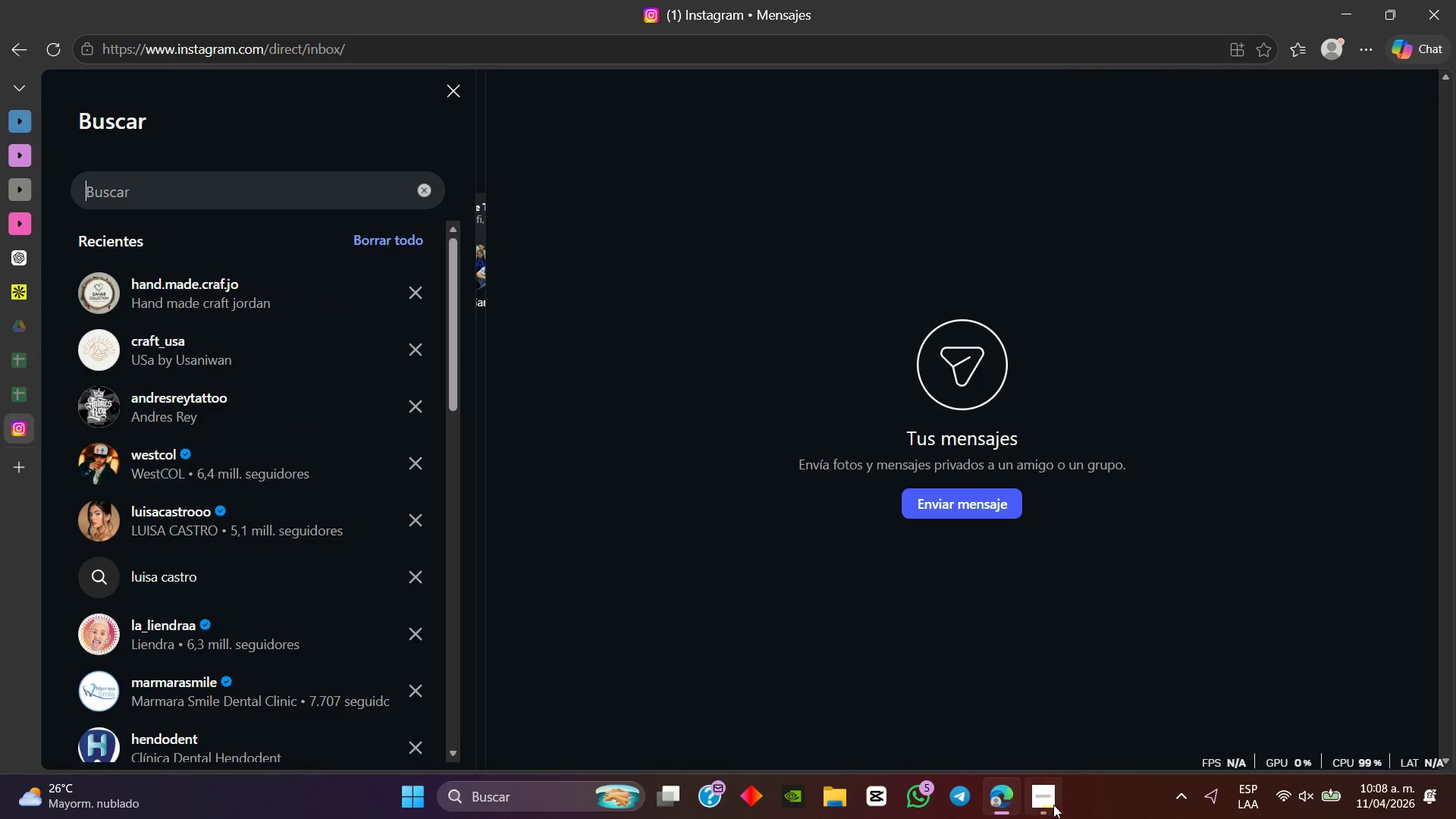 
left_click([1053, 805])